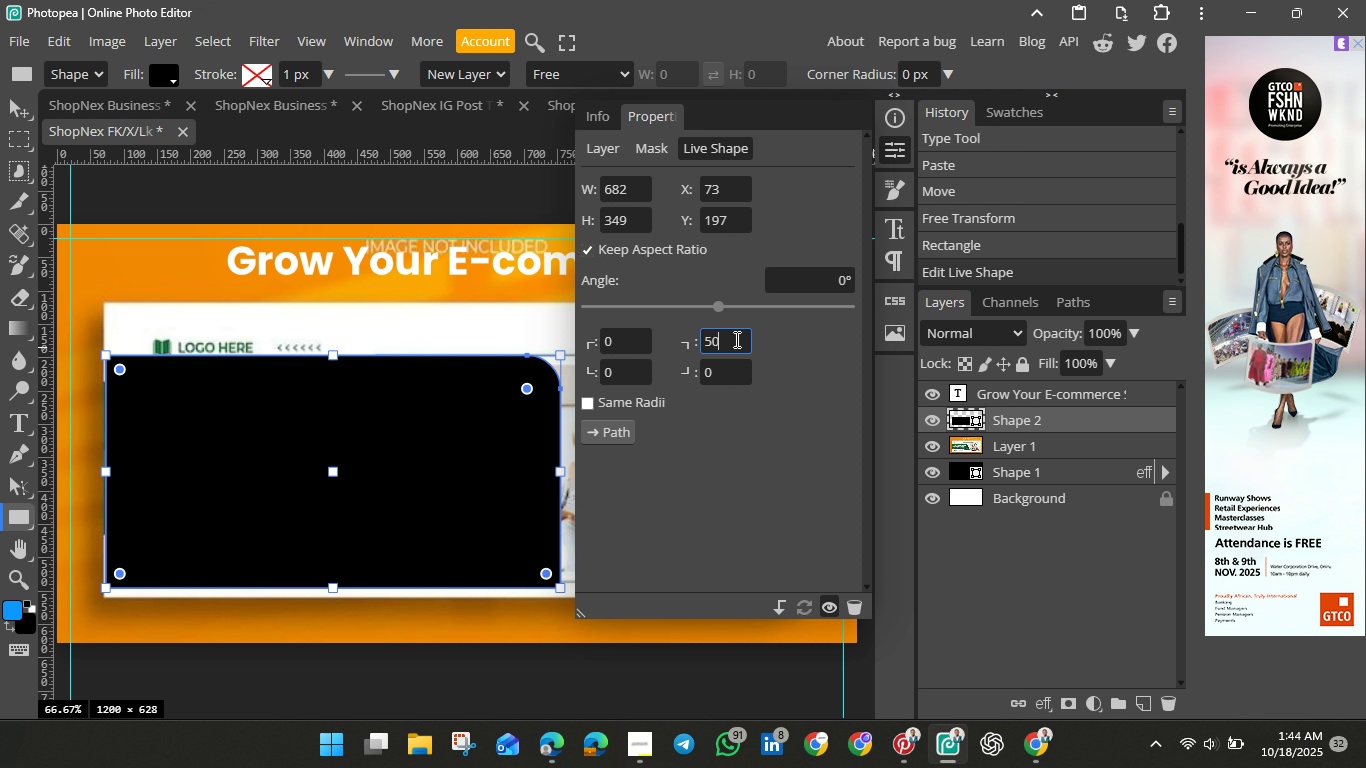 
left_click([735, 339])
 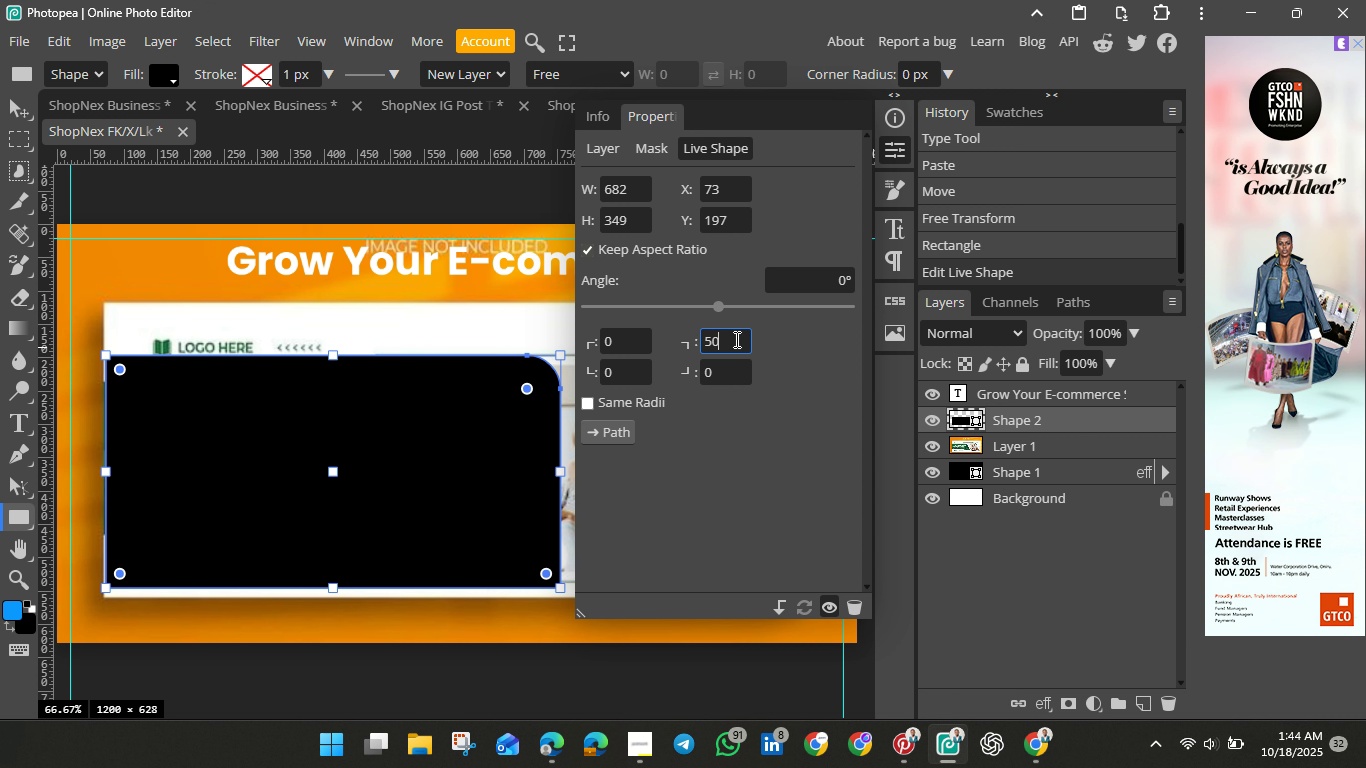 
key(Backspace)
key(Backspace)
type(60)
 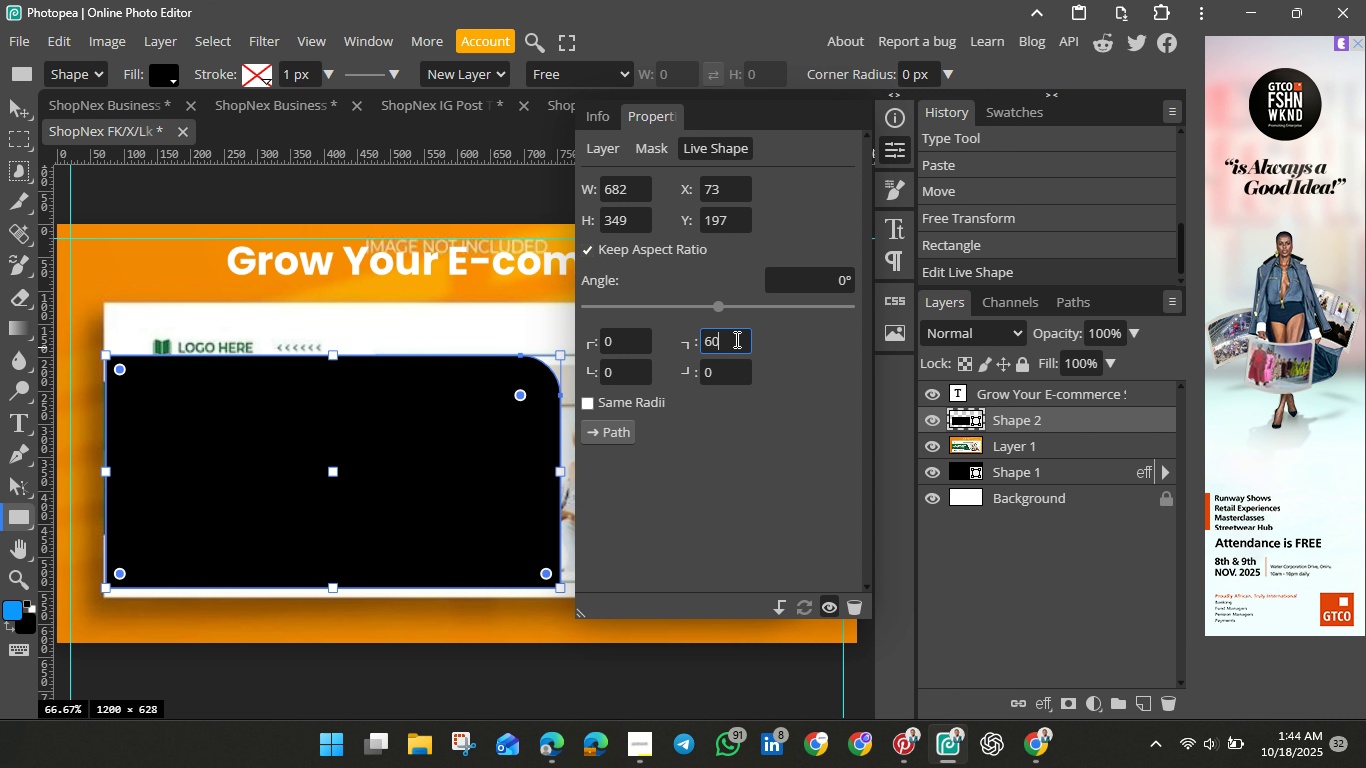 
hold_key(key=Enter, duration=0.41)
 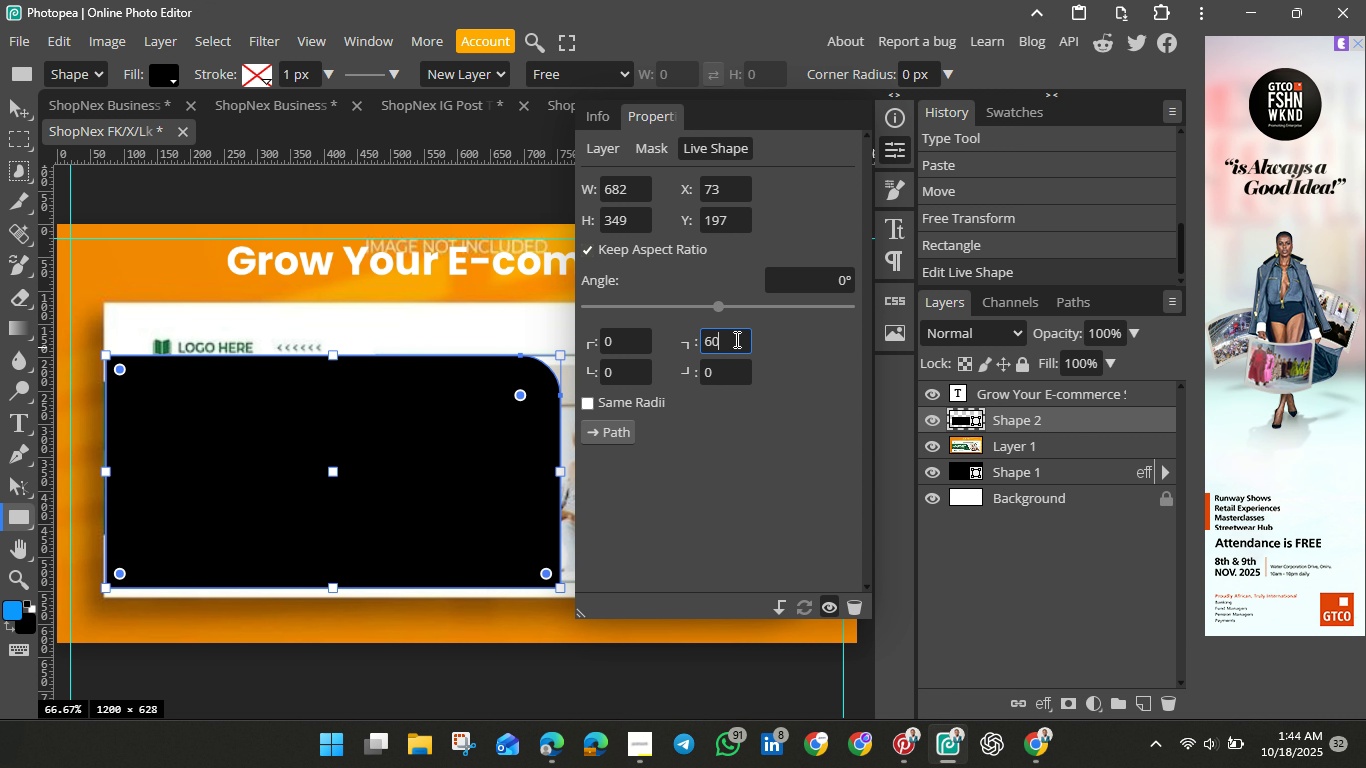 
double_click([735, 339])
 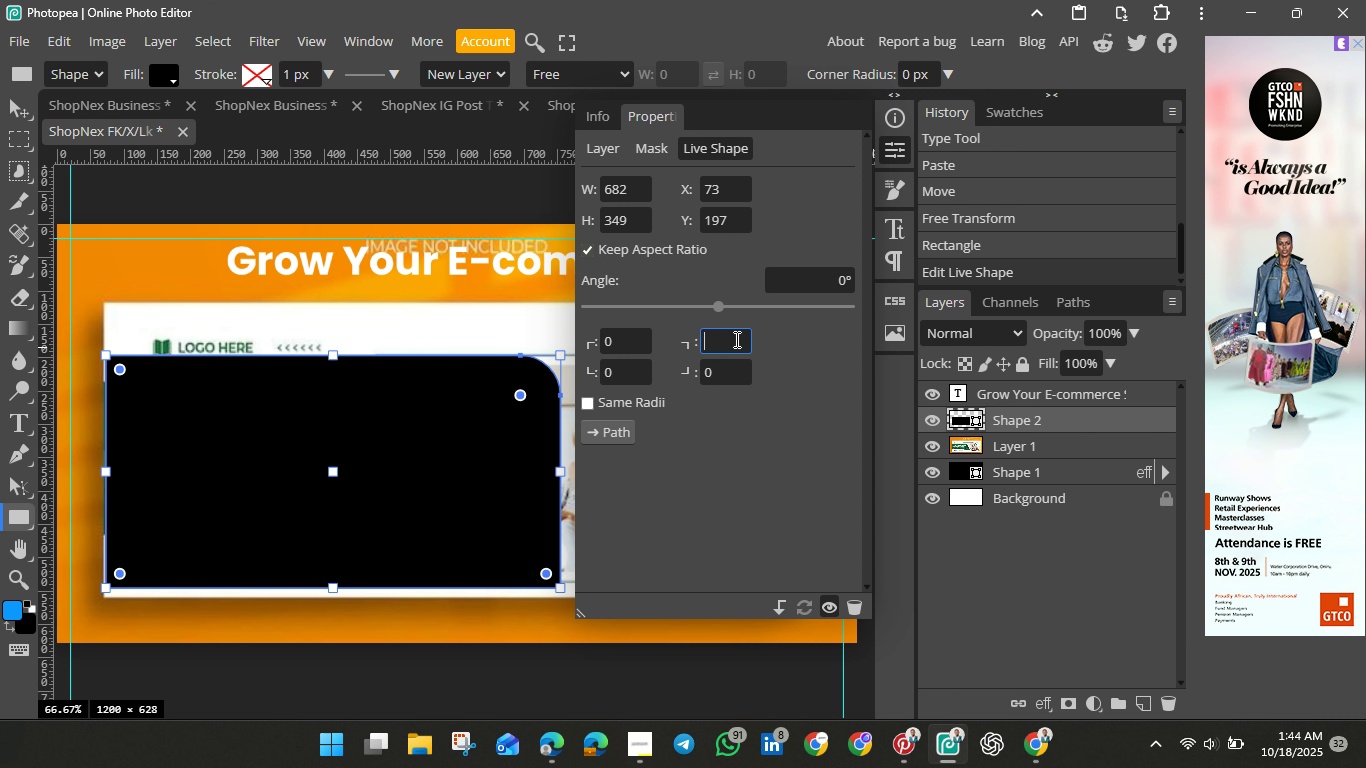 
key(Backspace)
type(80)
 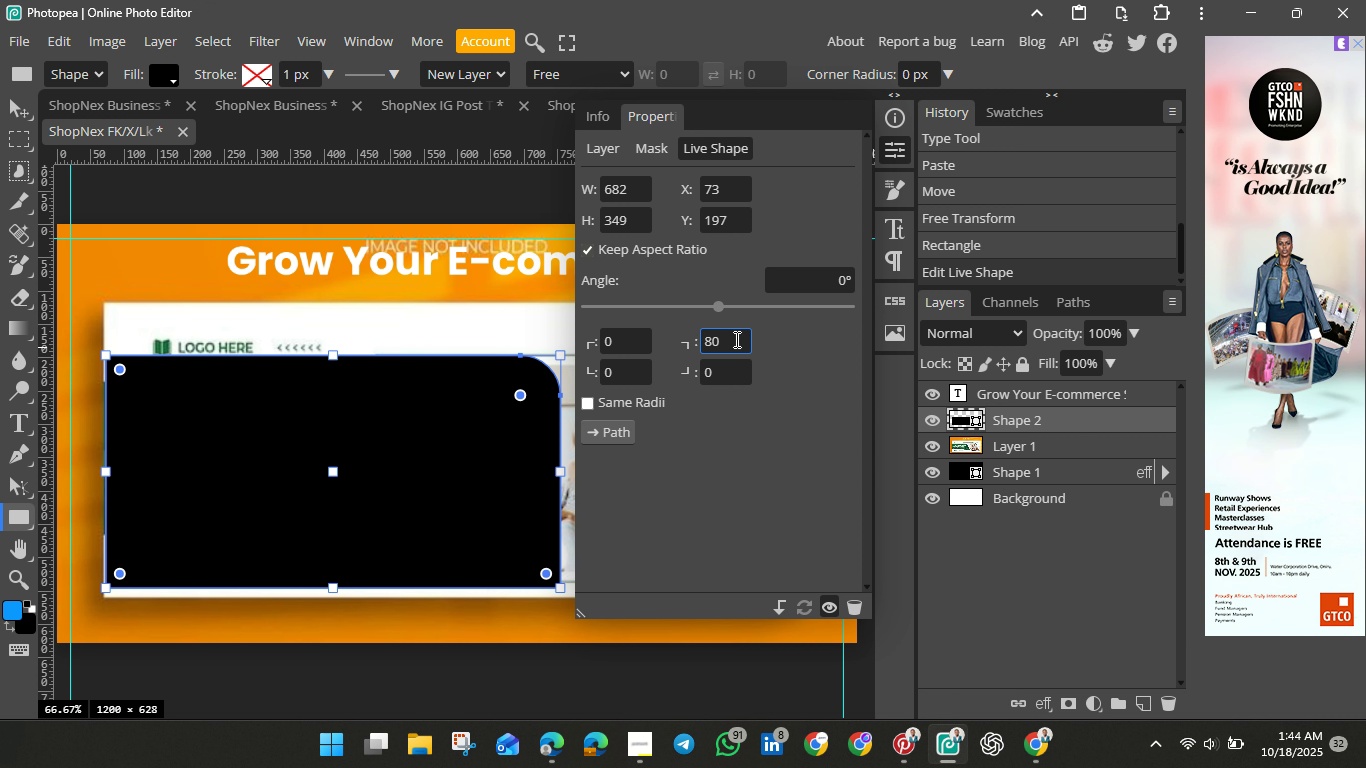 
hold_key(key=Enter, duration=0.78)
 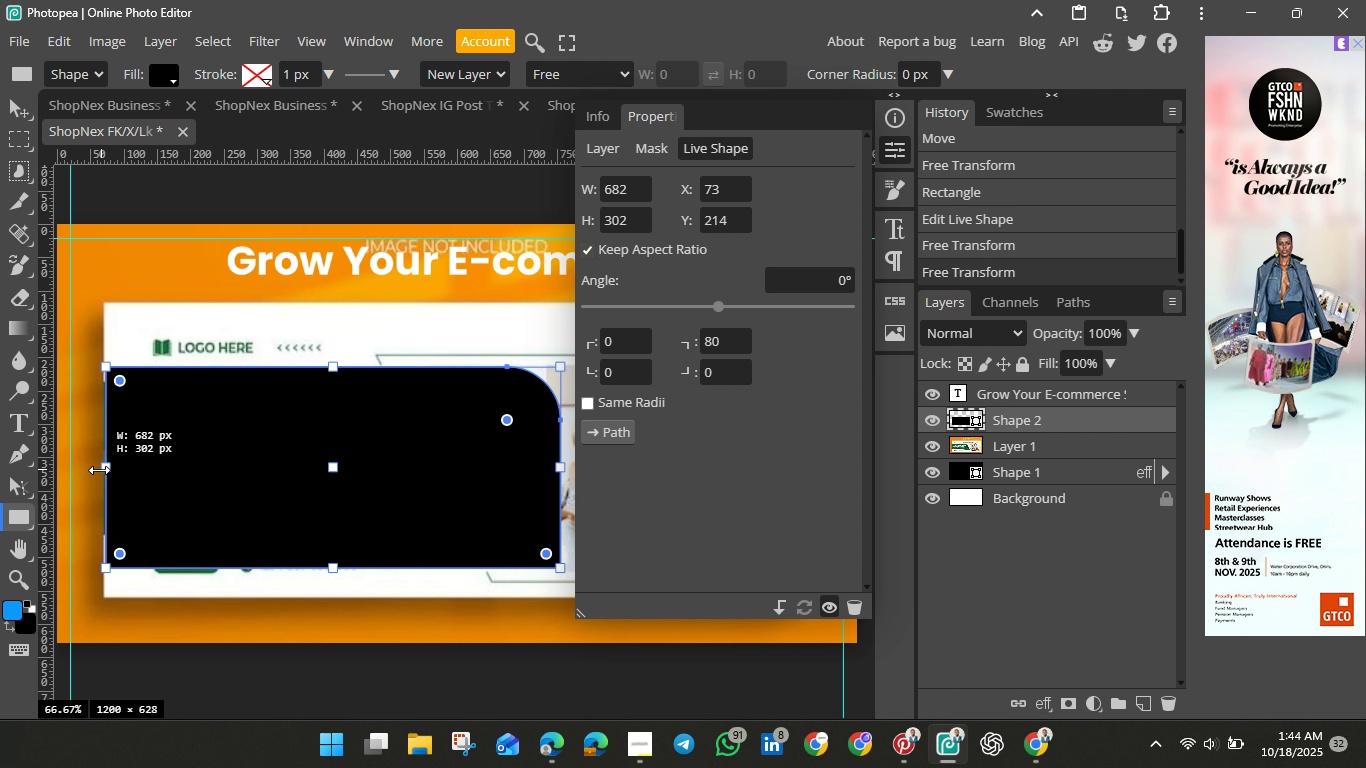 
wait(17.92)
 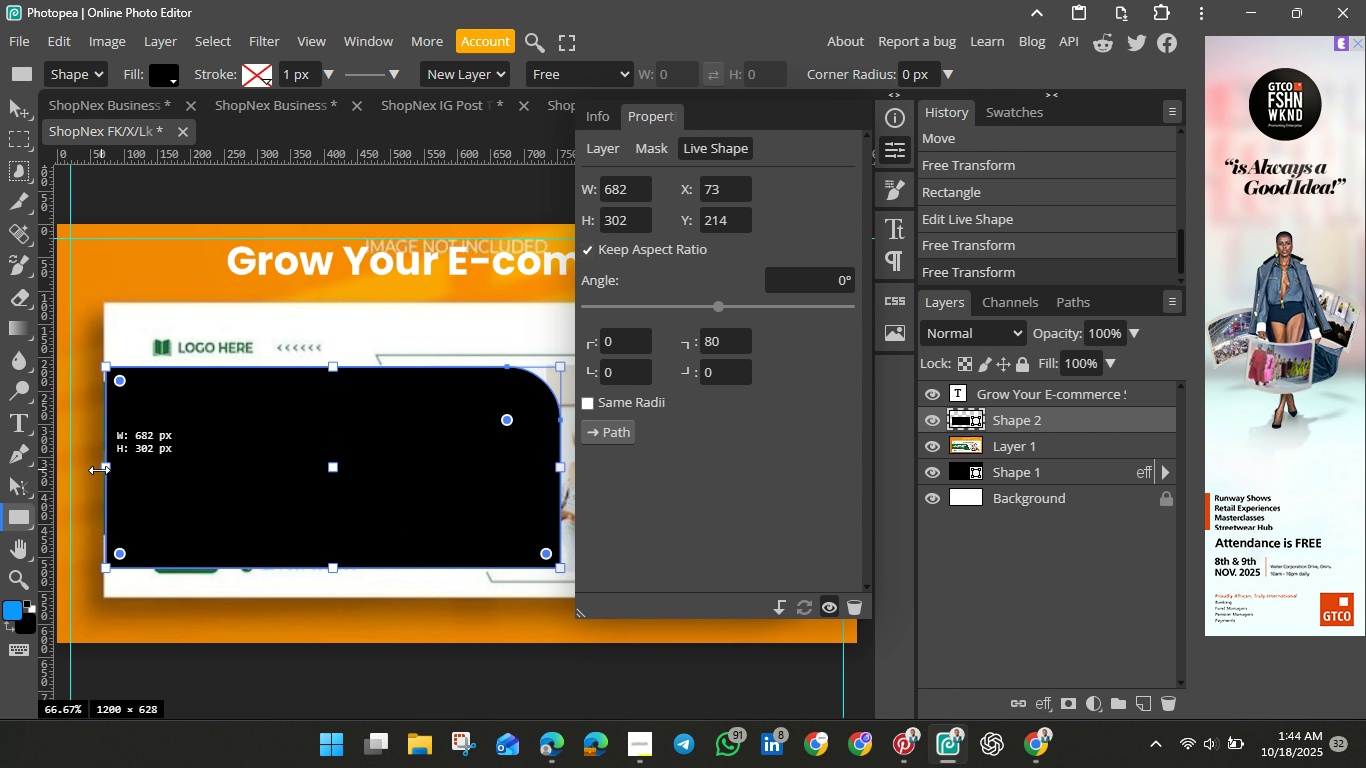 
left_click([16, 104])
 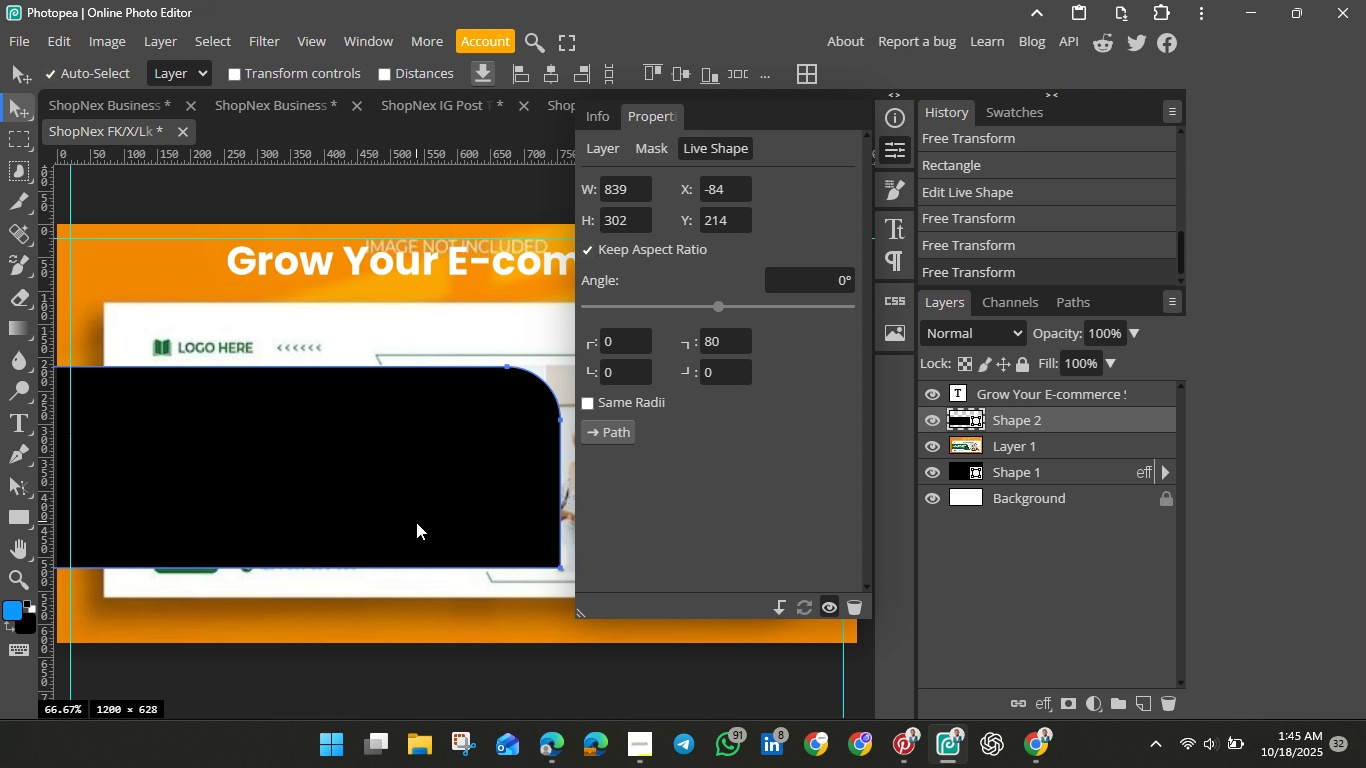 
wait(45.88)
 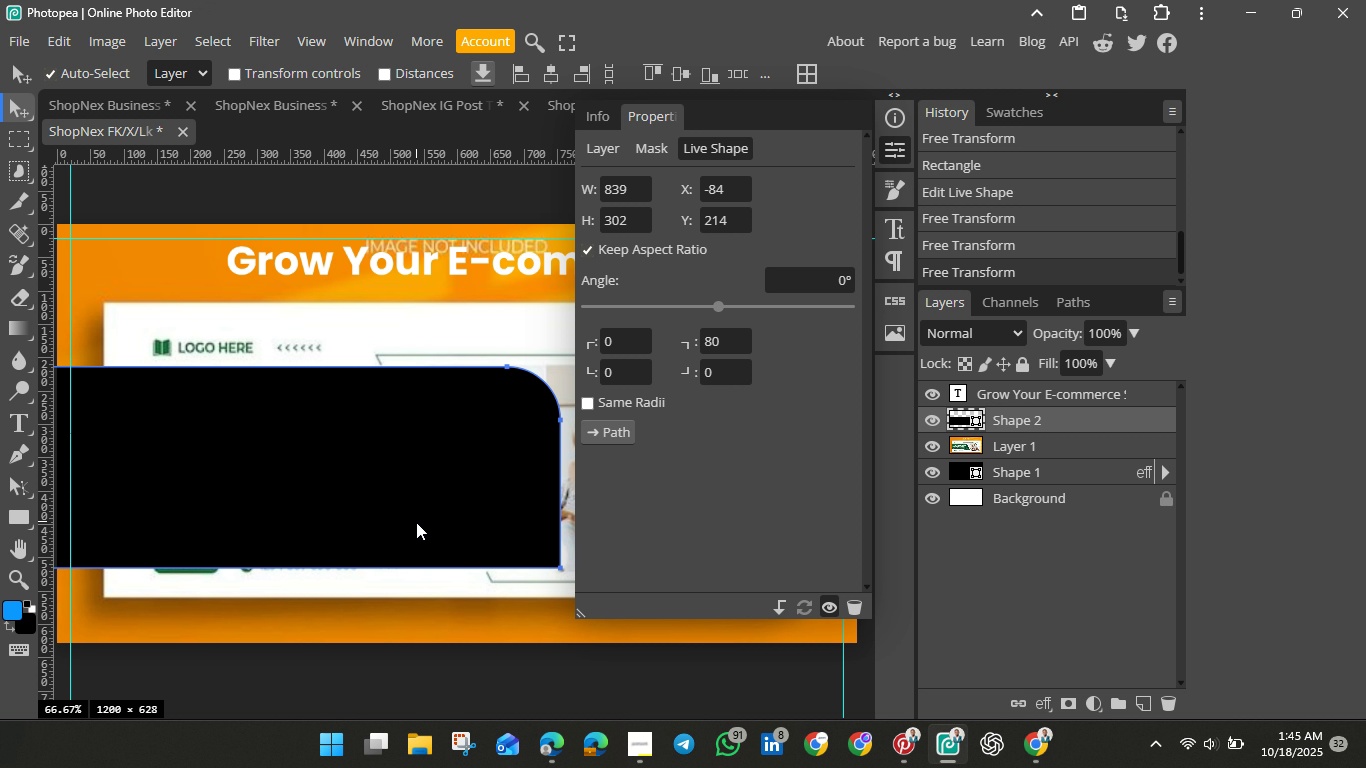 
mouse_move([863, 192])
 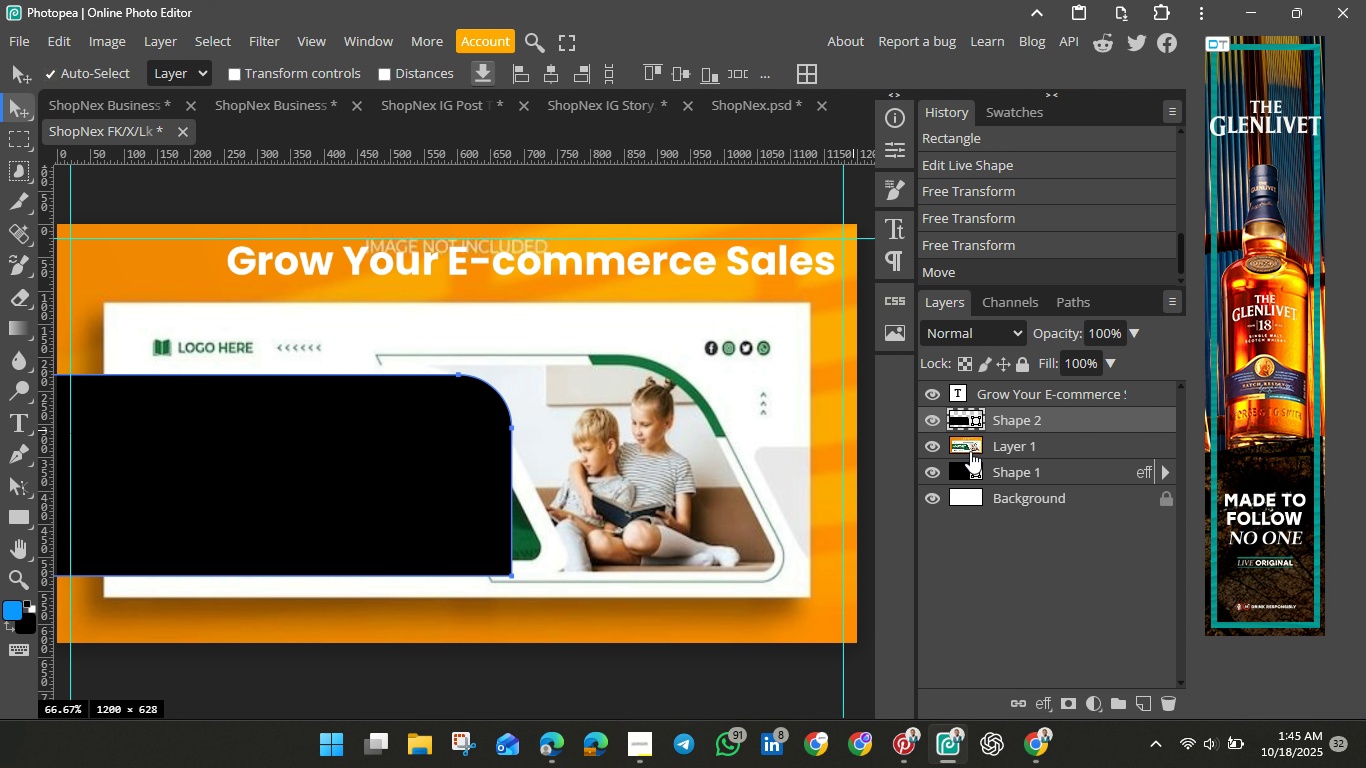 
wait(26.04)
 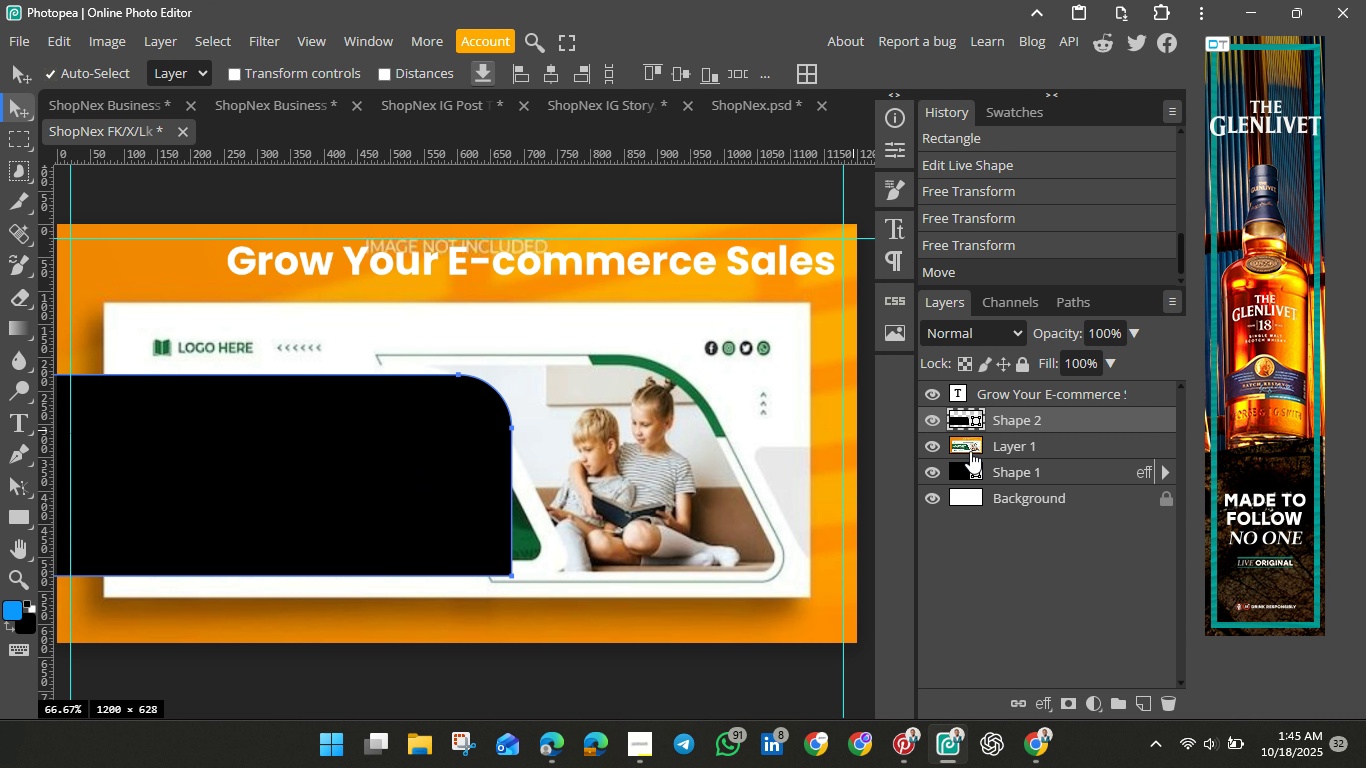 
left_click([598, 157])
 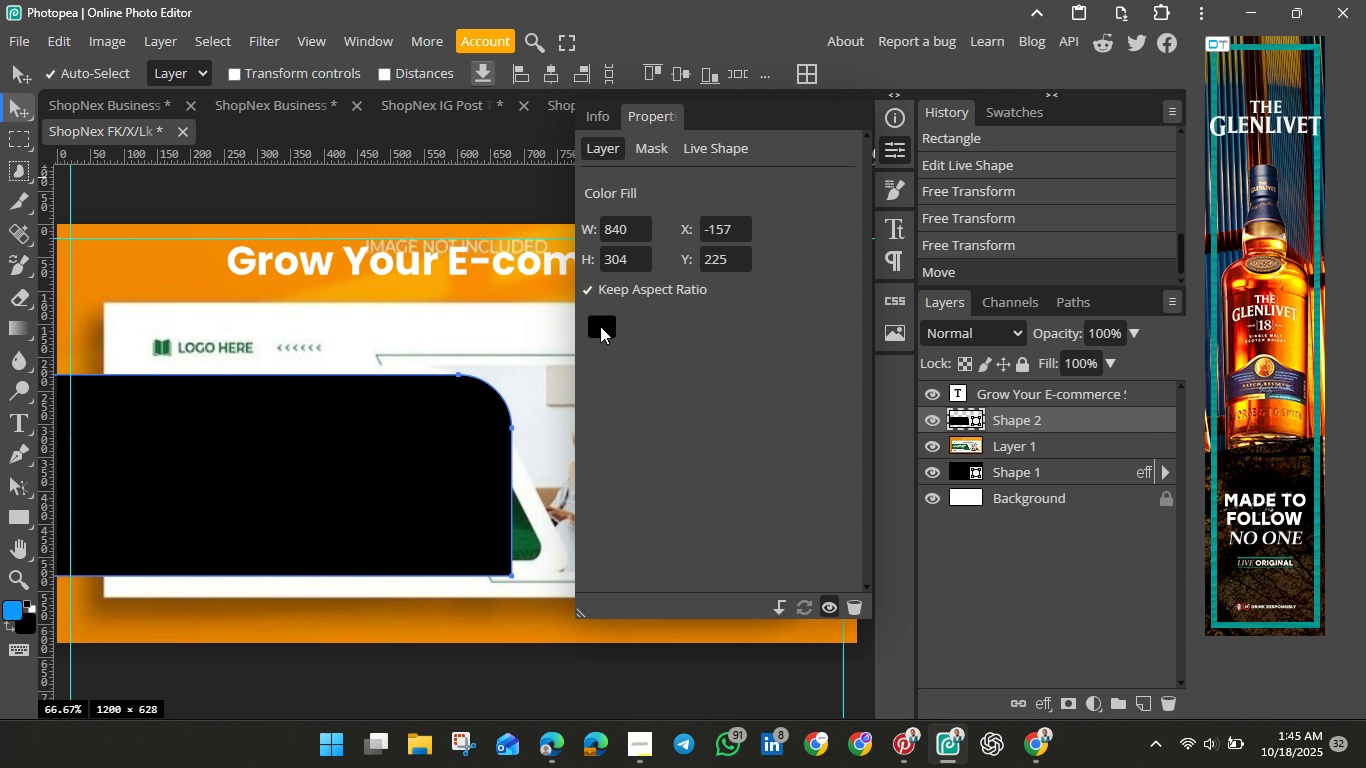 
left_click([600, 326])
 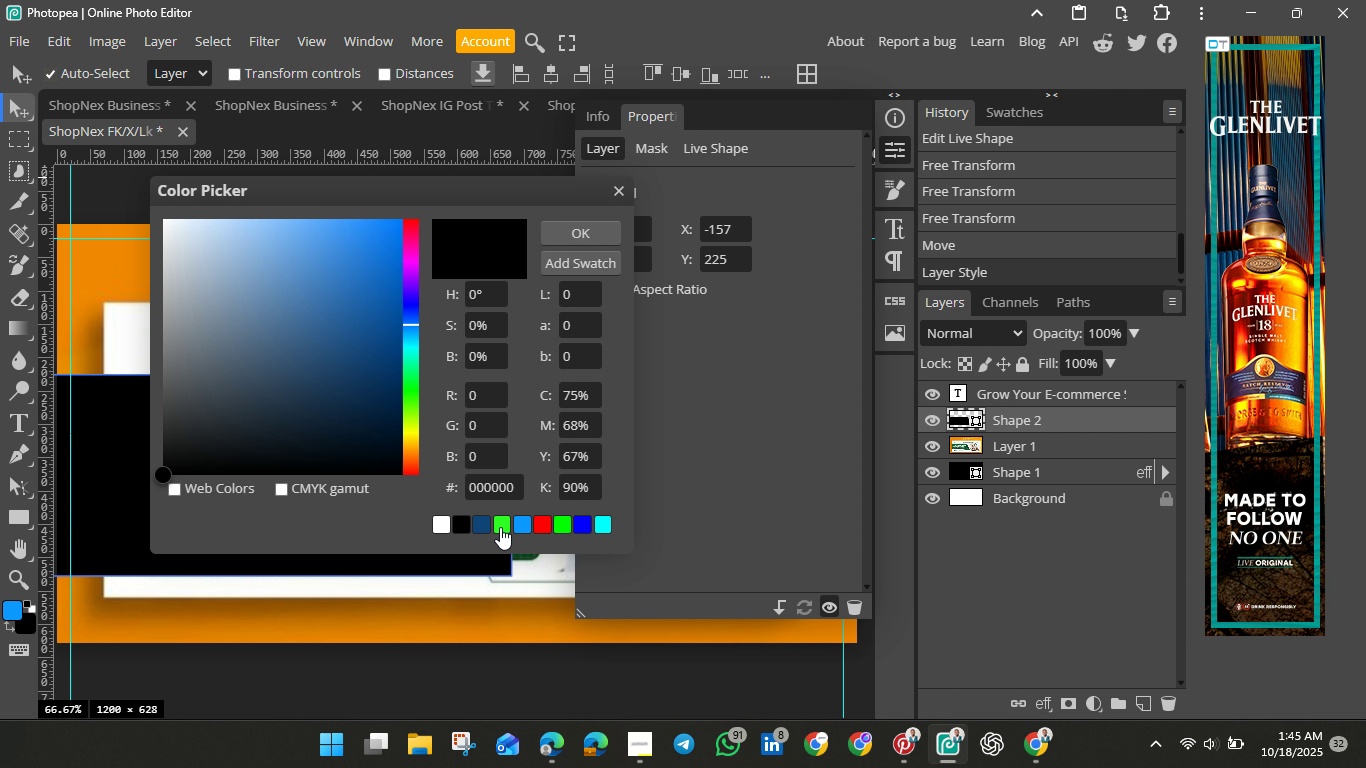 
left_click([500, 527])
 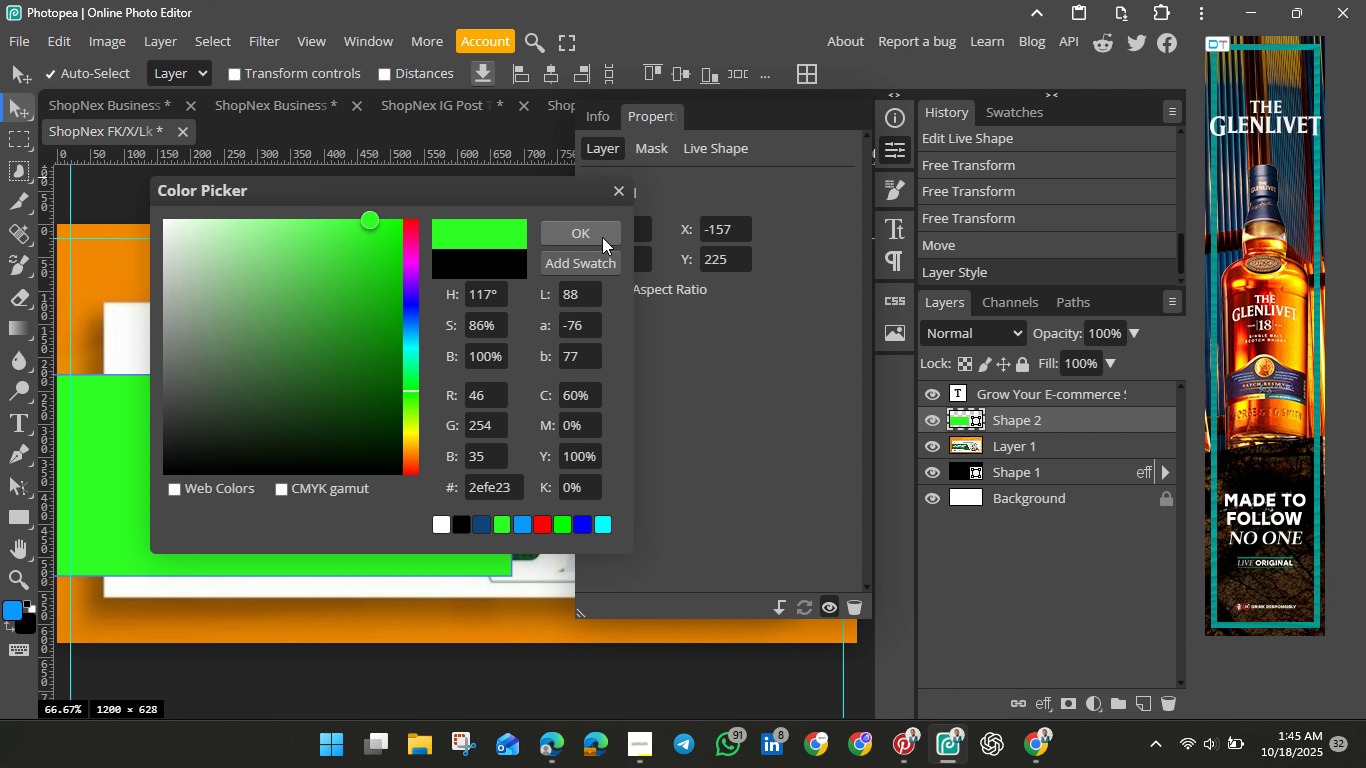 
left_click([598, 234])
 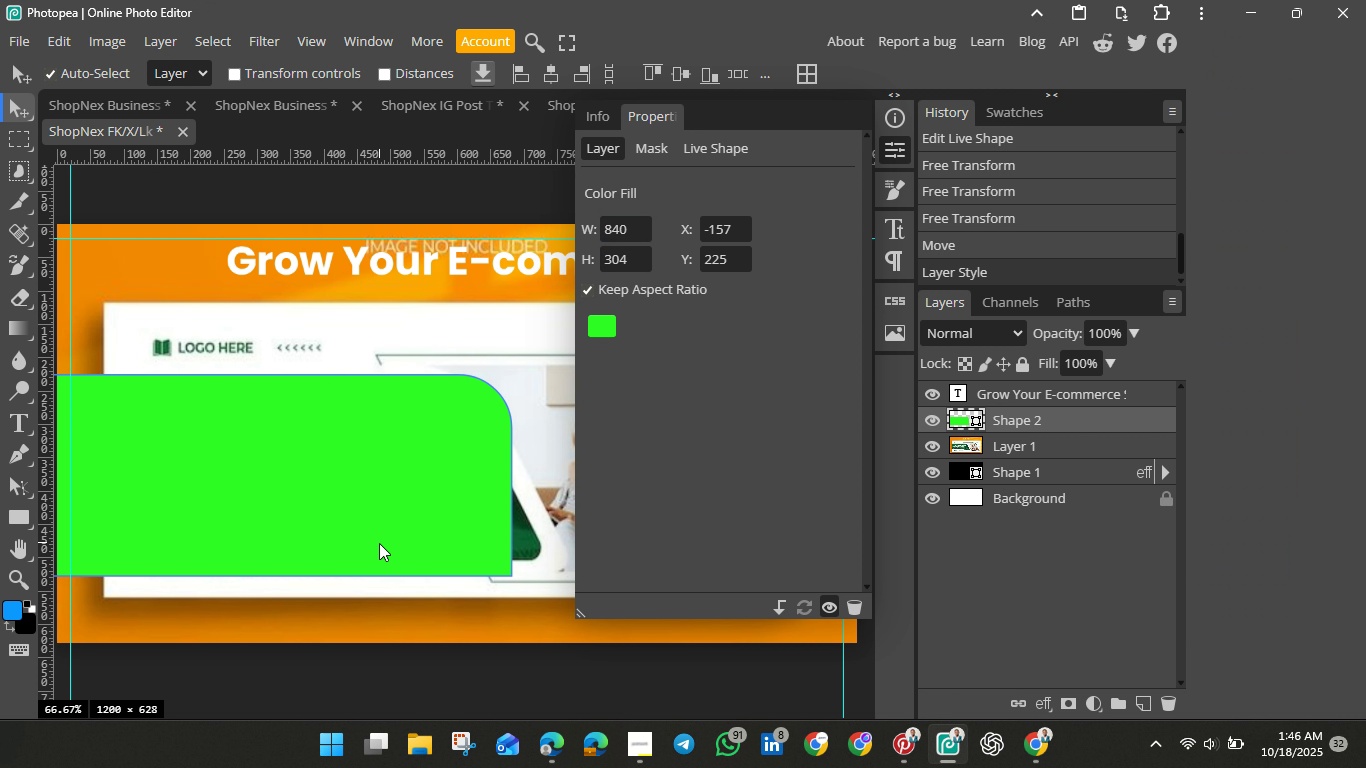 
hold_key(key=ControlLeft, duration=1.51)
 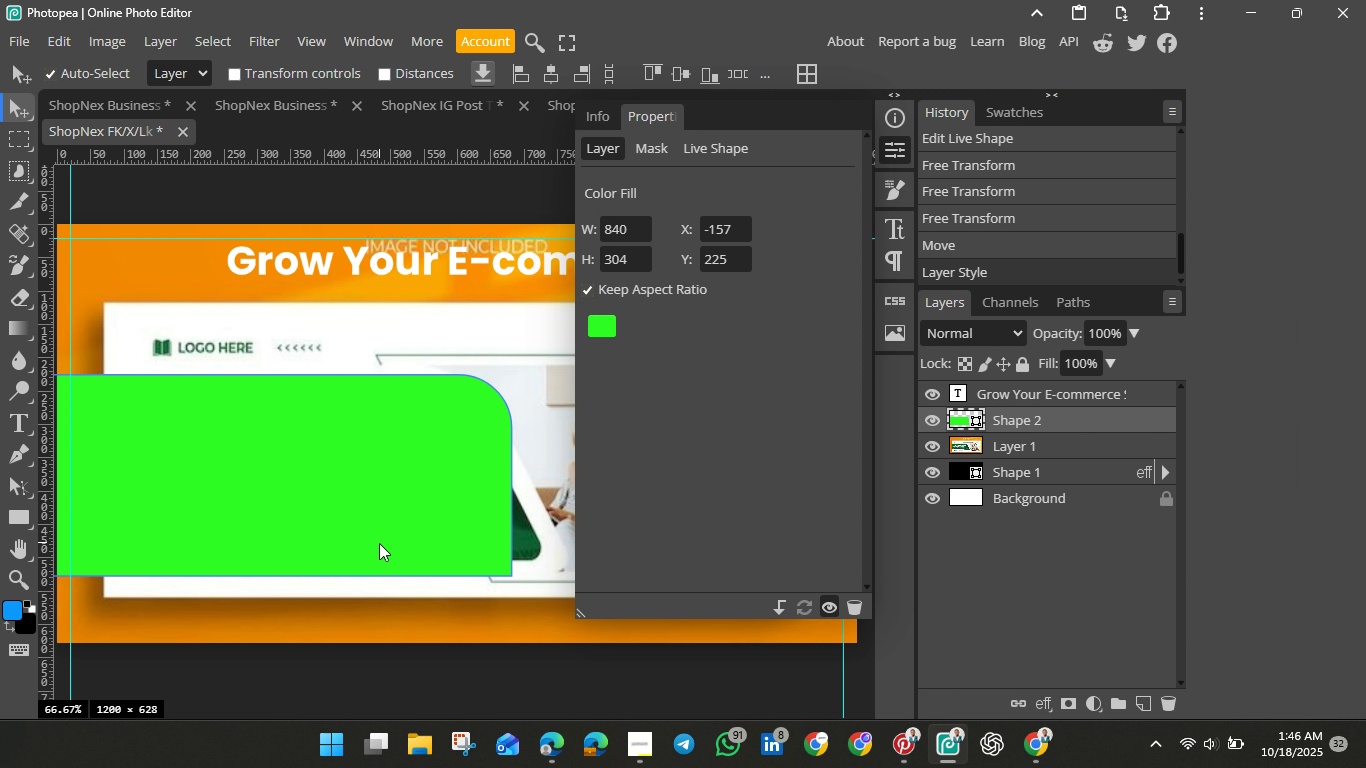 
key(Control+J)
 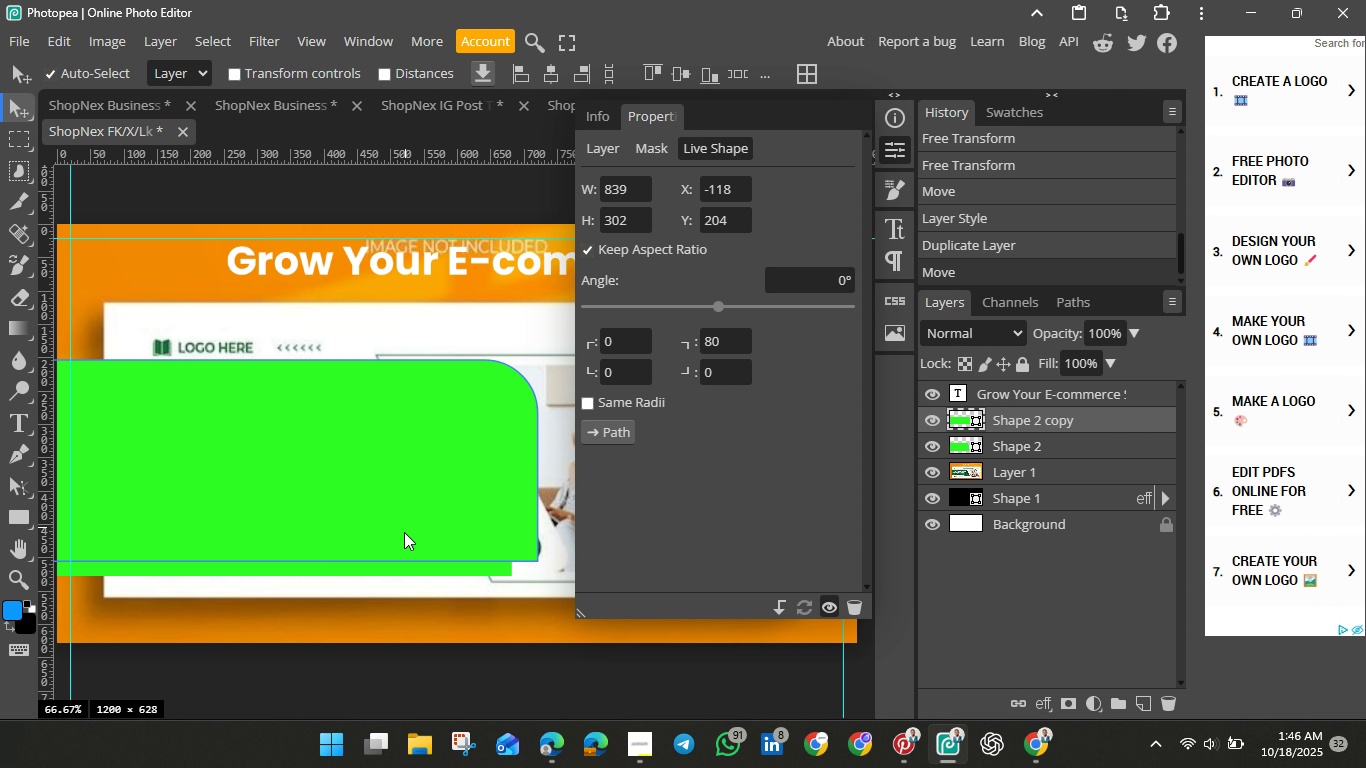 
wait(6.57)
 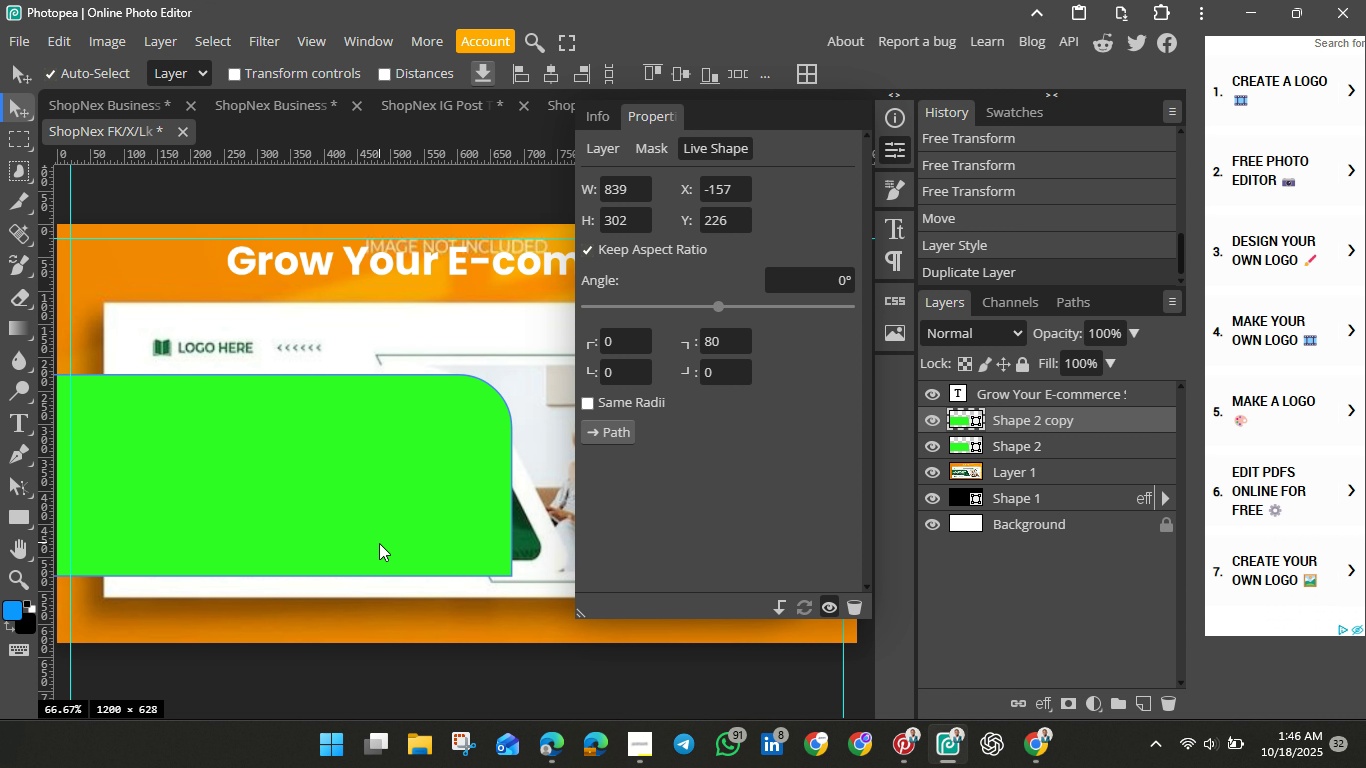 
key(Control+T)
 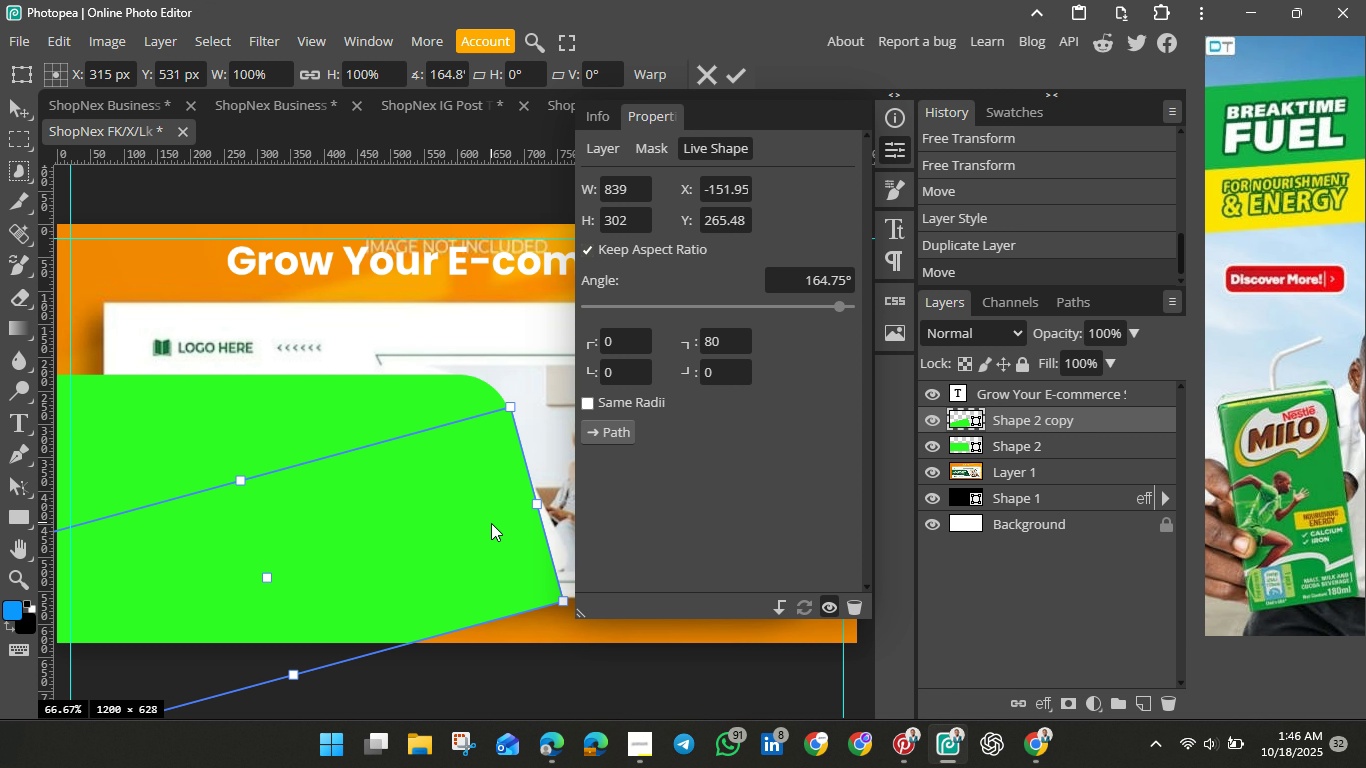 
wait(31.59)
 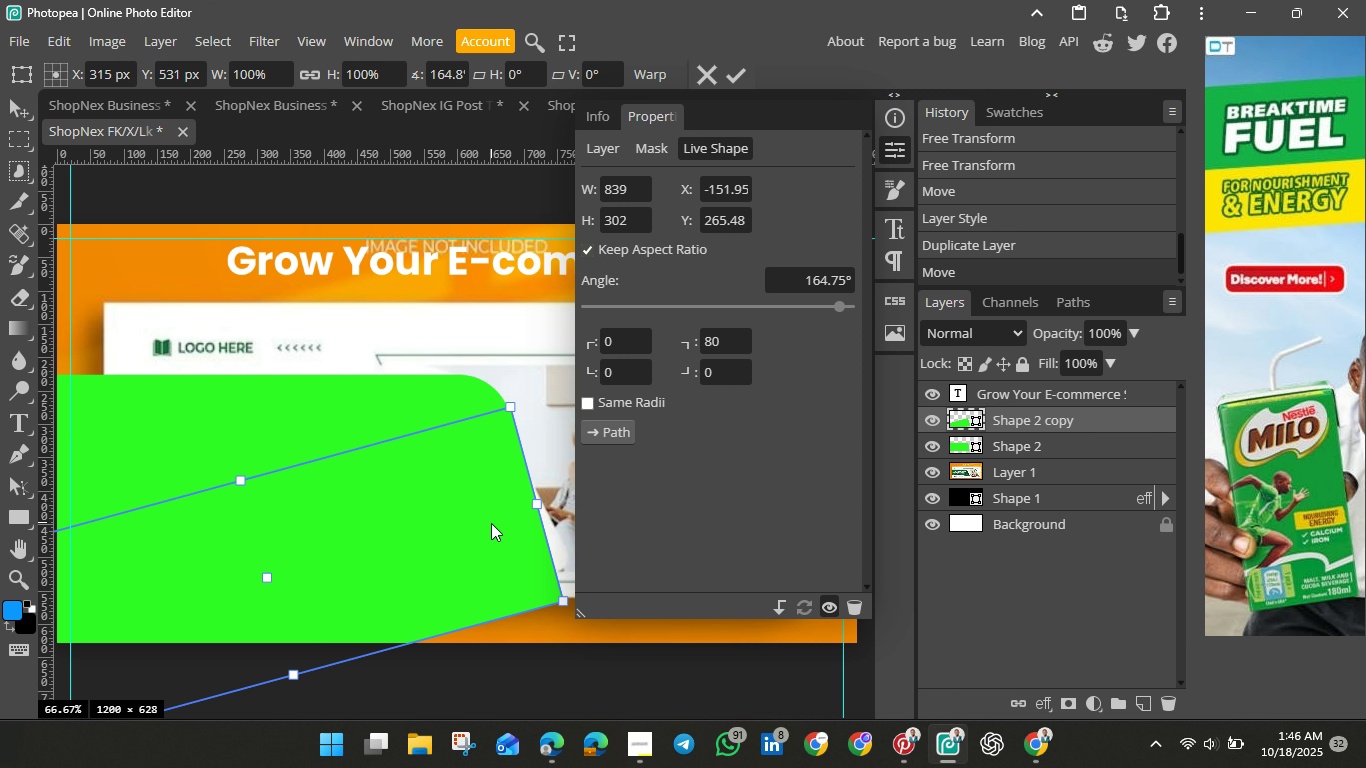 
hold_key(key=ControlLeft, duration=1.51)
 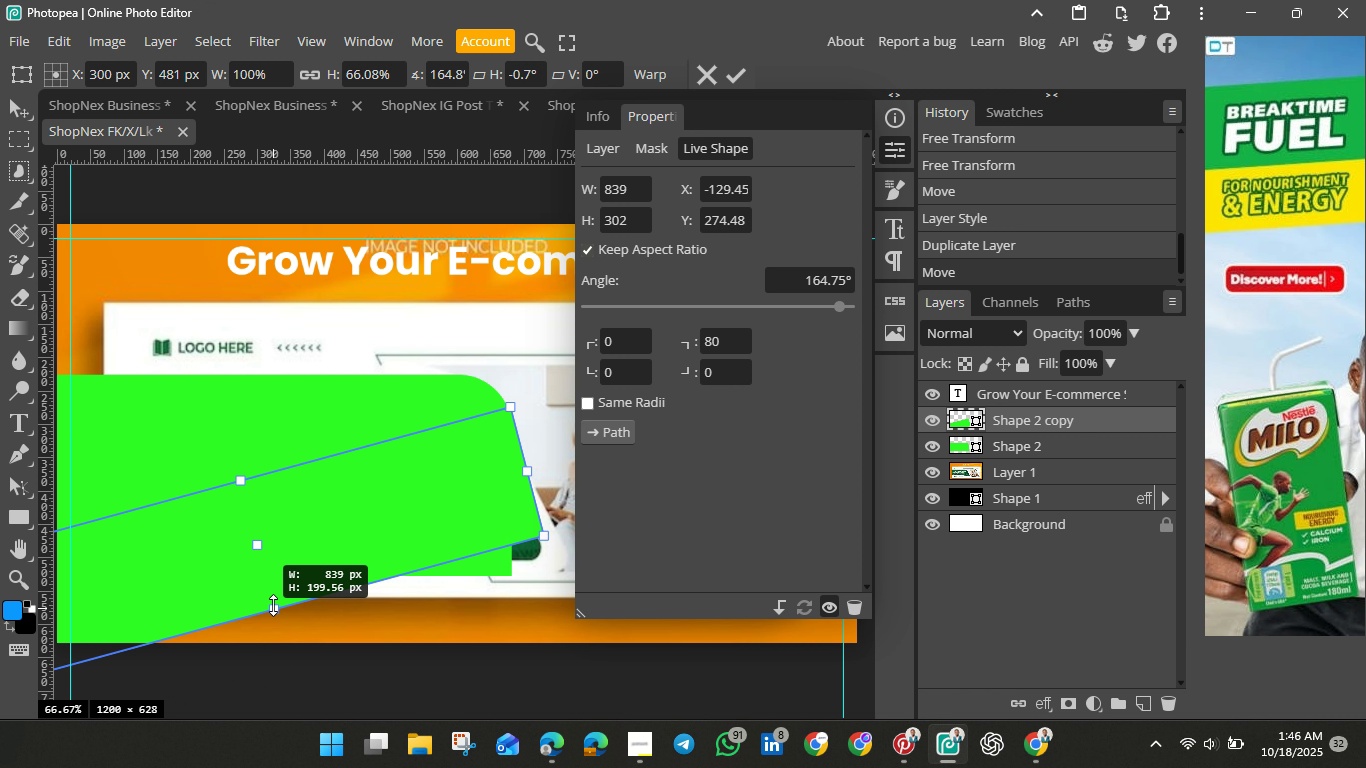 
hold_key(key=ControlLeft, duration=1.73)
 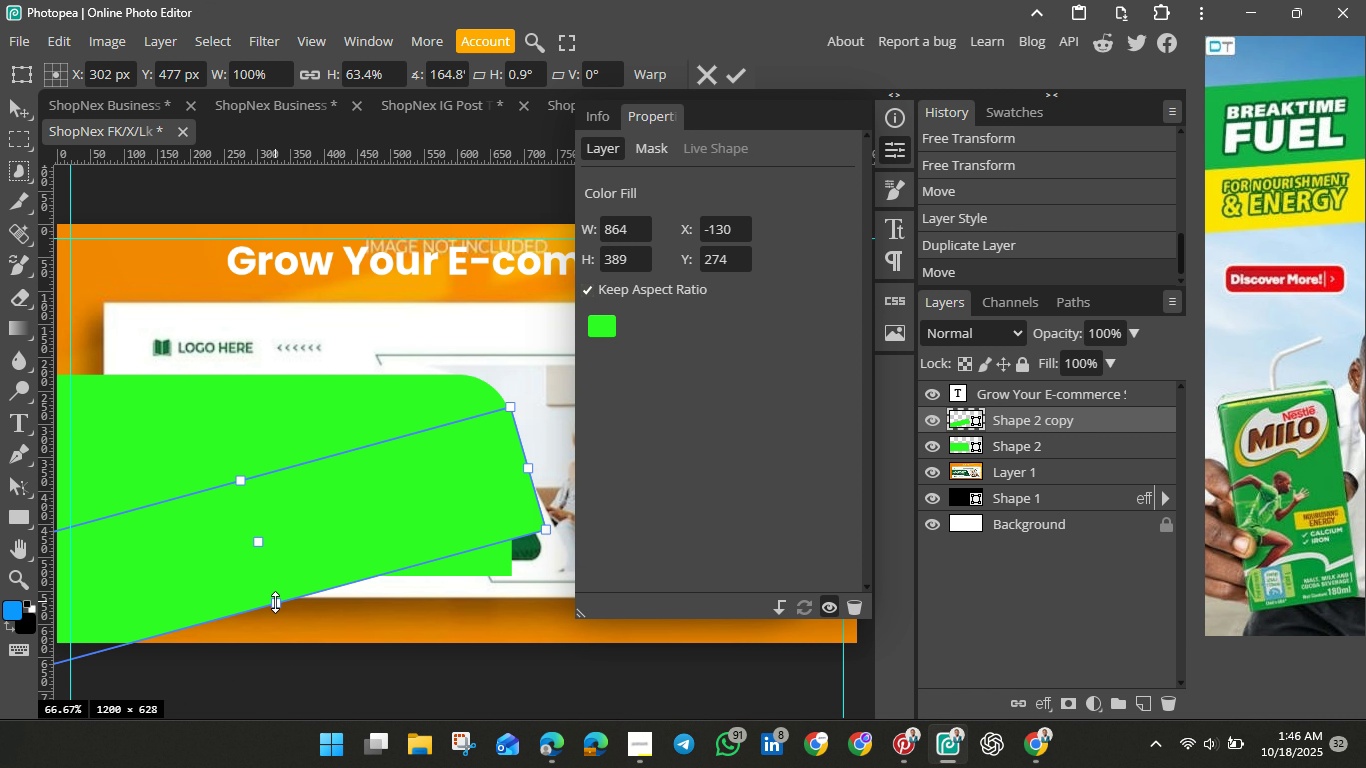 
hold_key(key=ControlLeft, duration=1.52)
 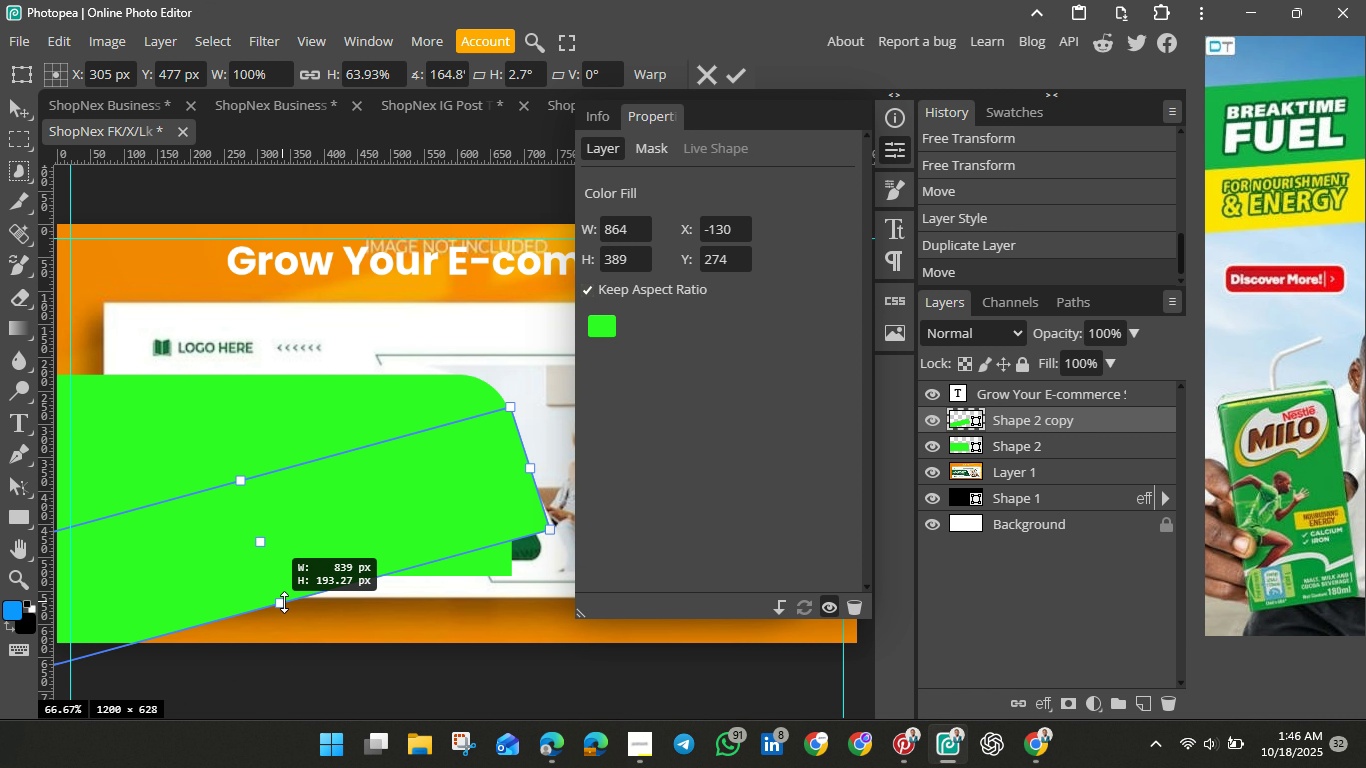 
hold_key(key=ControlLeft, duration=1.53)
 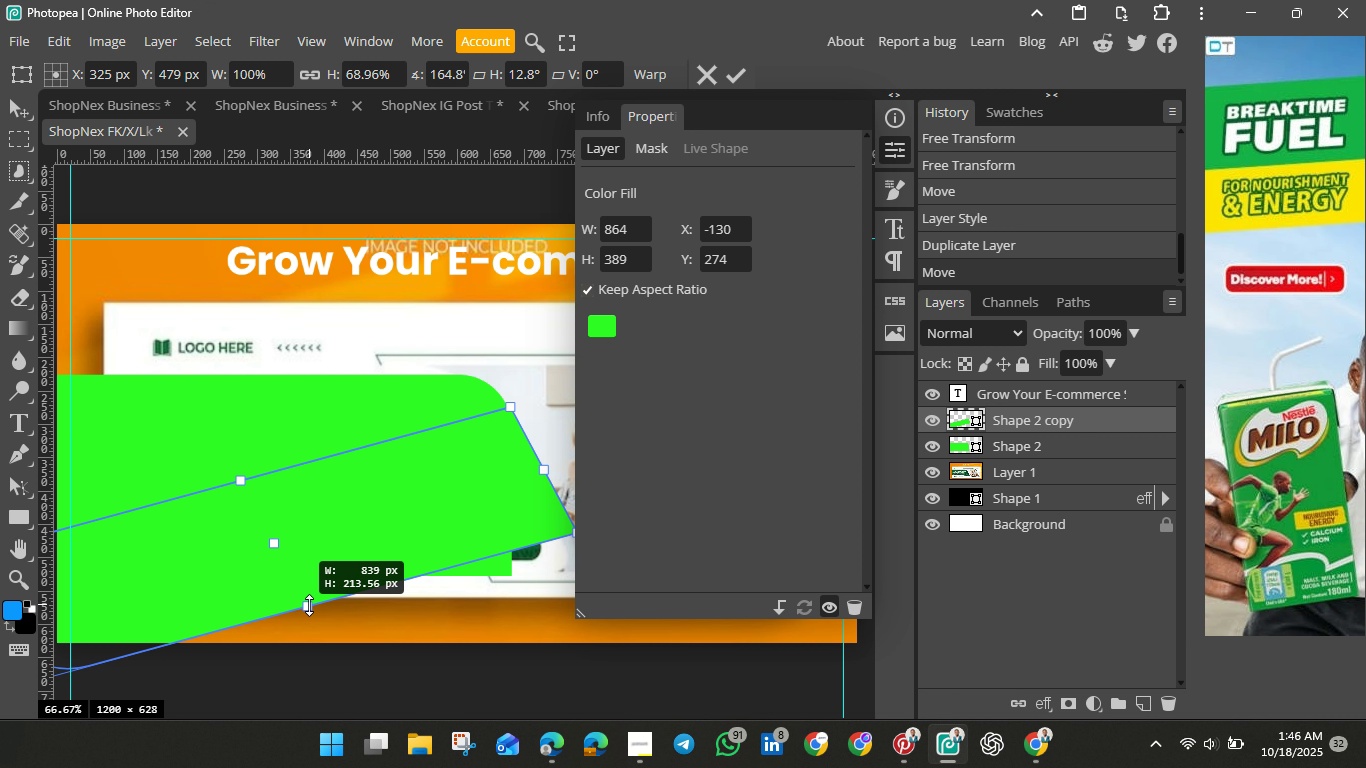 
hold_key(key=ControlLeft, duration=1.5)
 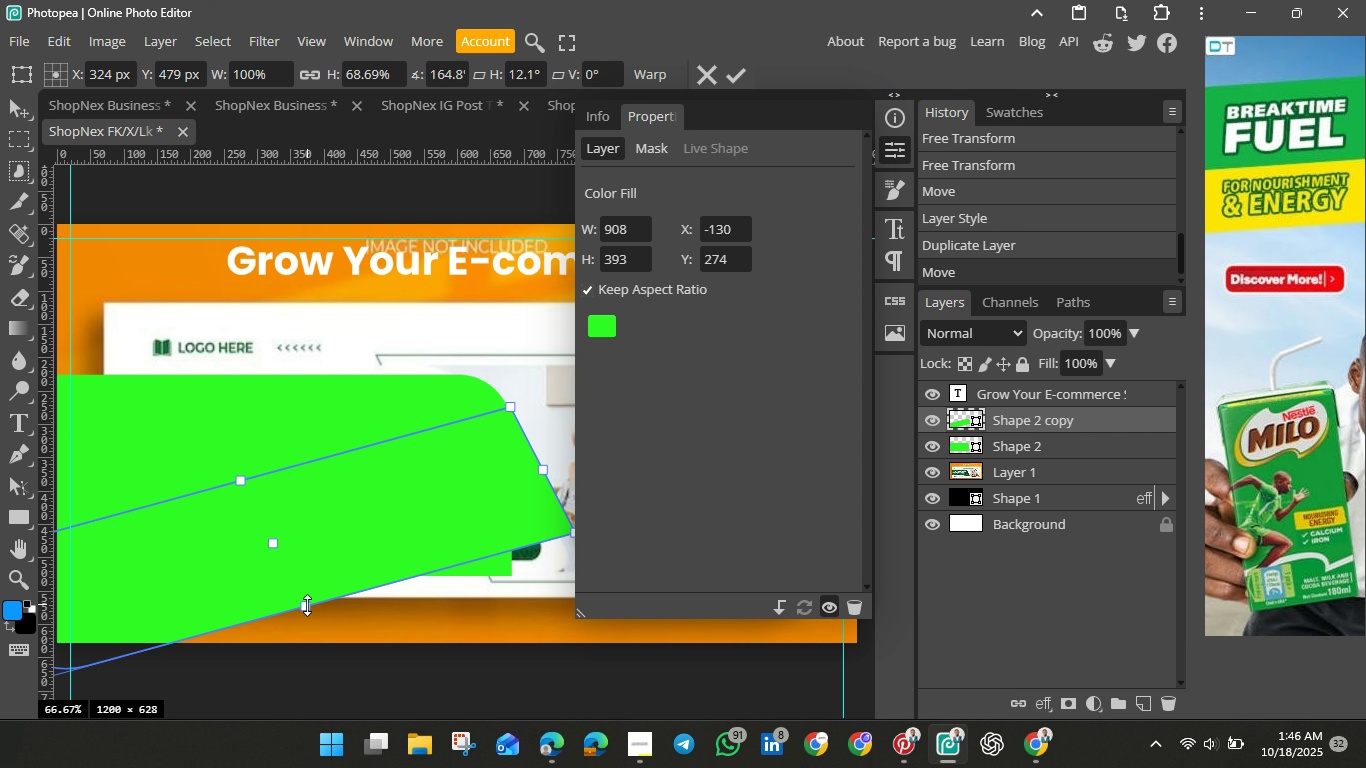 
hold_key(key=ControlLeft, duration=1.01)
 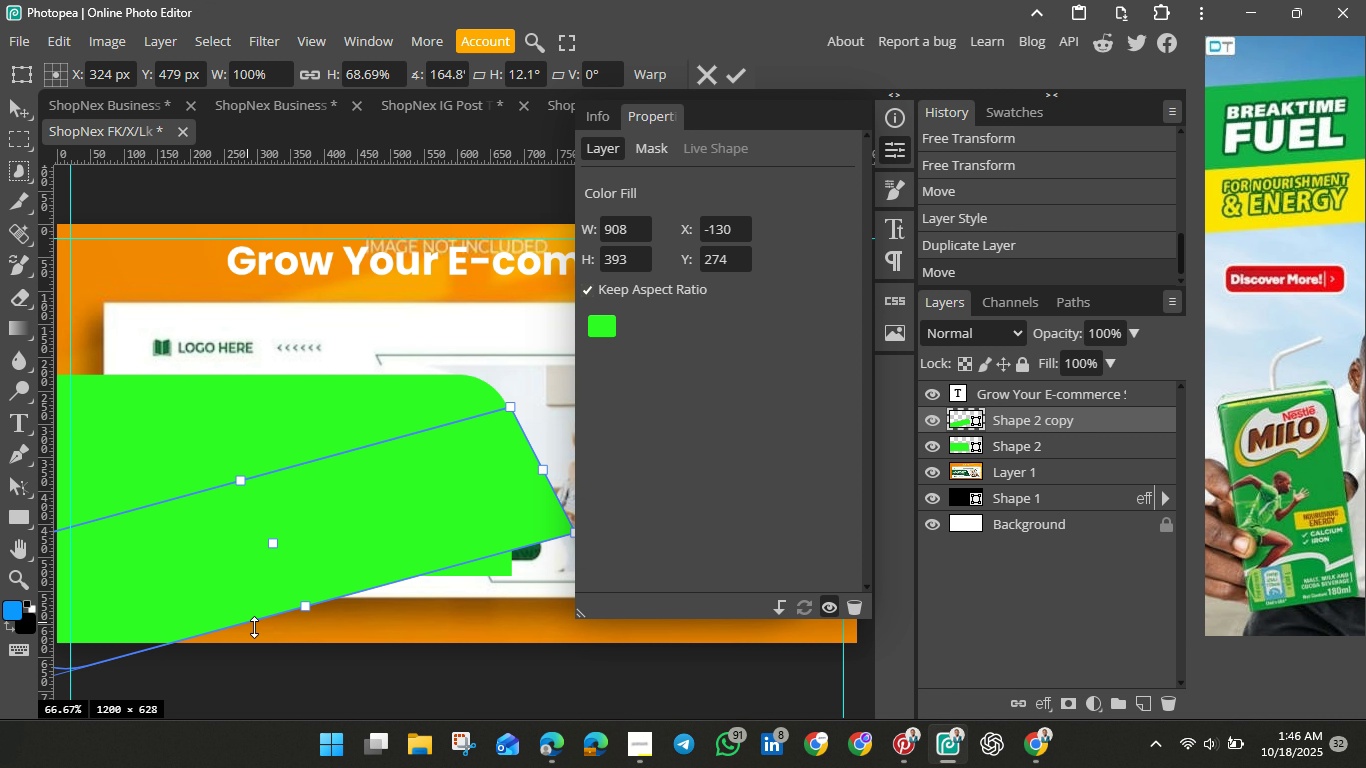 
hold_key(key=ControlLeft, duration=1.5)
 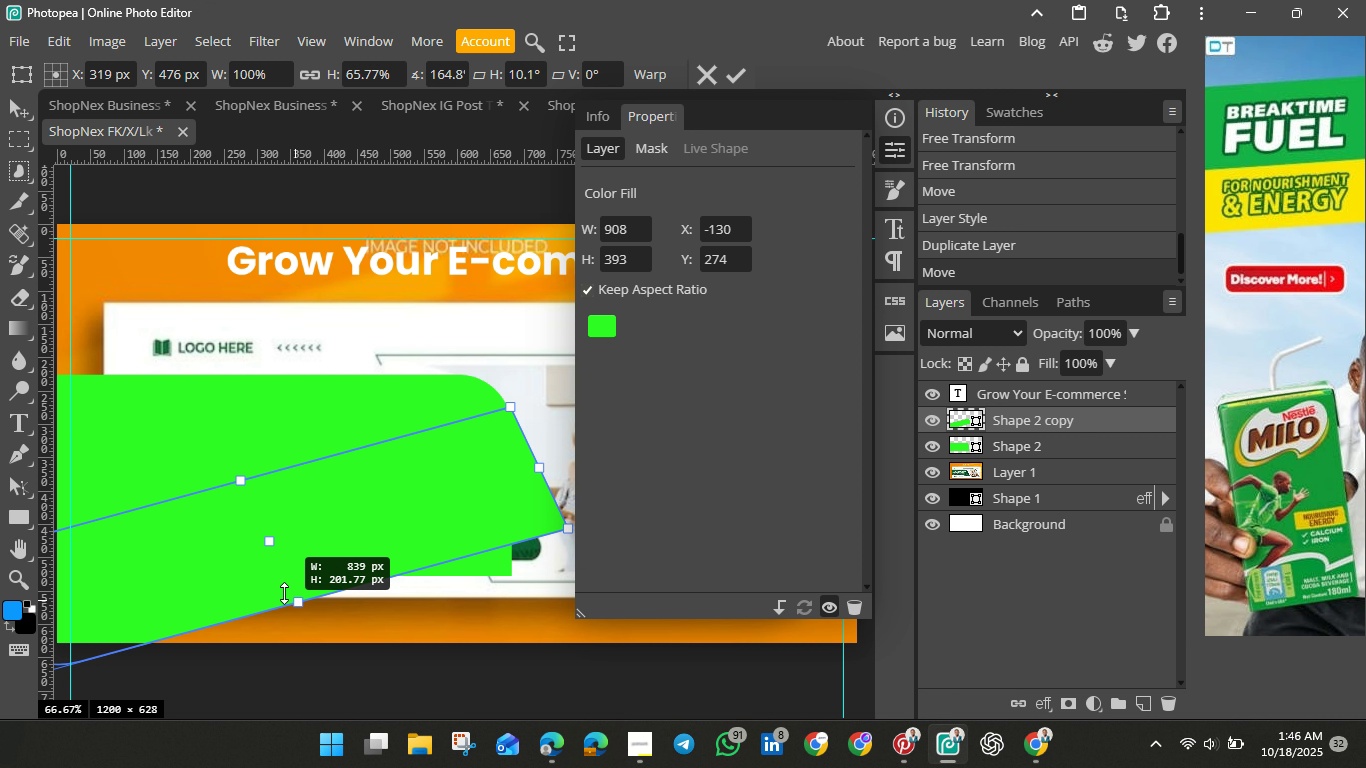 
hold_key(key=ControlLeft, duration=1.5)
 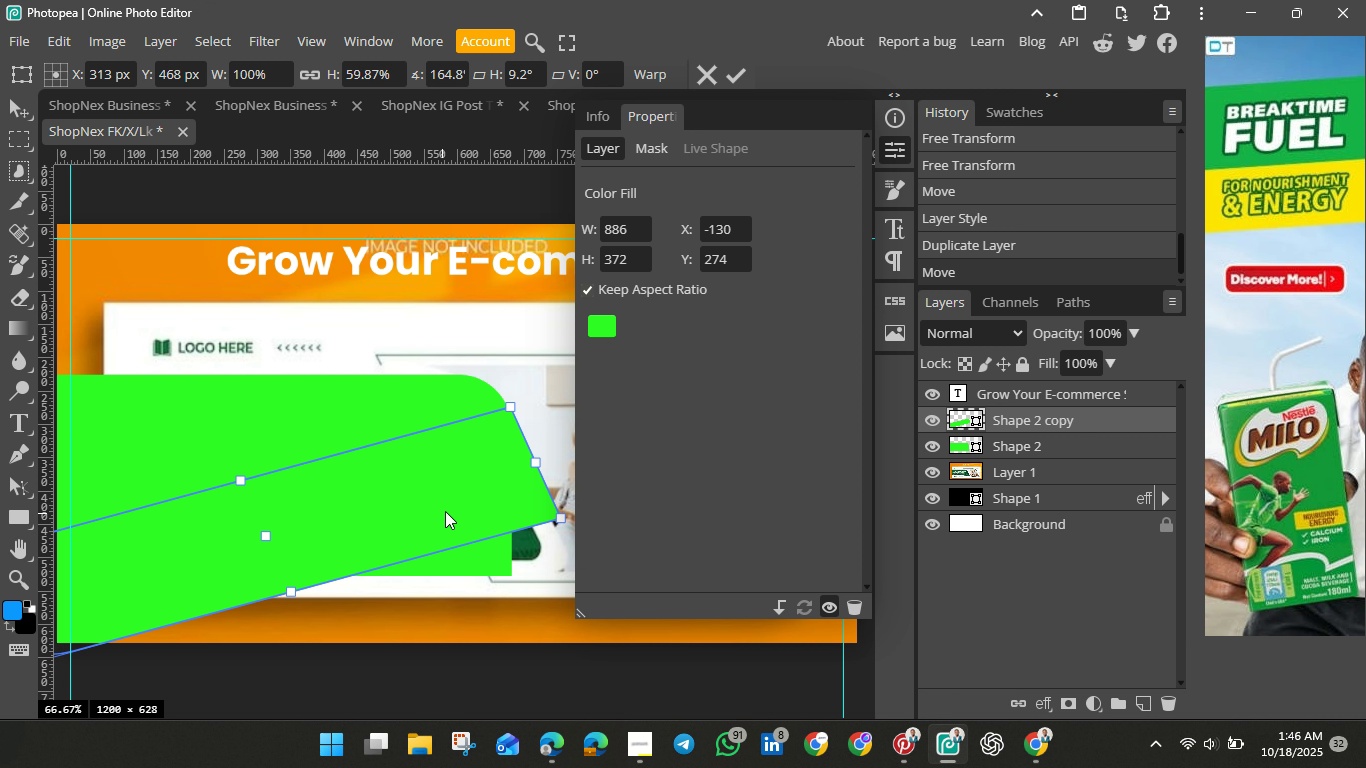 
key(Control+ControlLeft)
 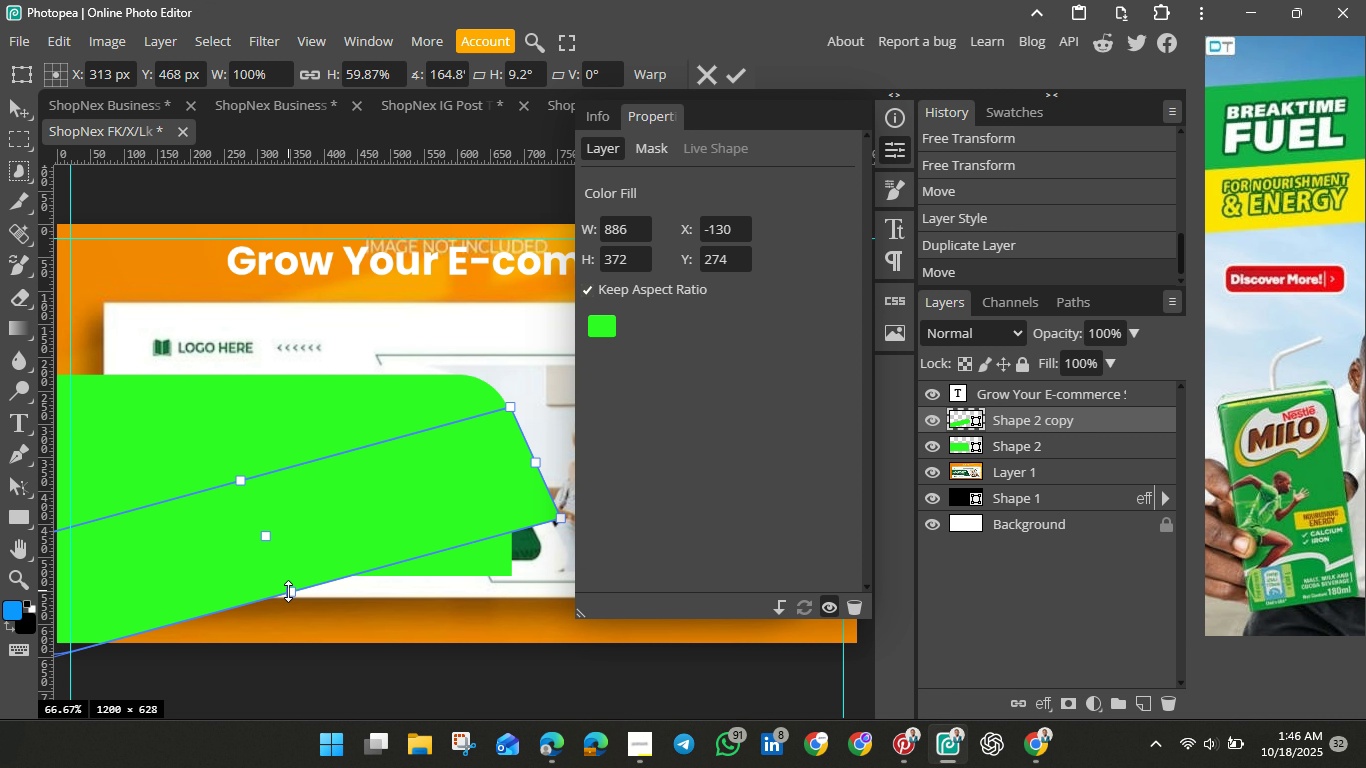 
key(Control+ControlLeft)
 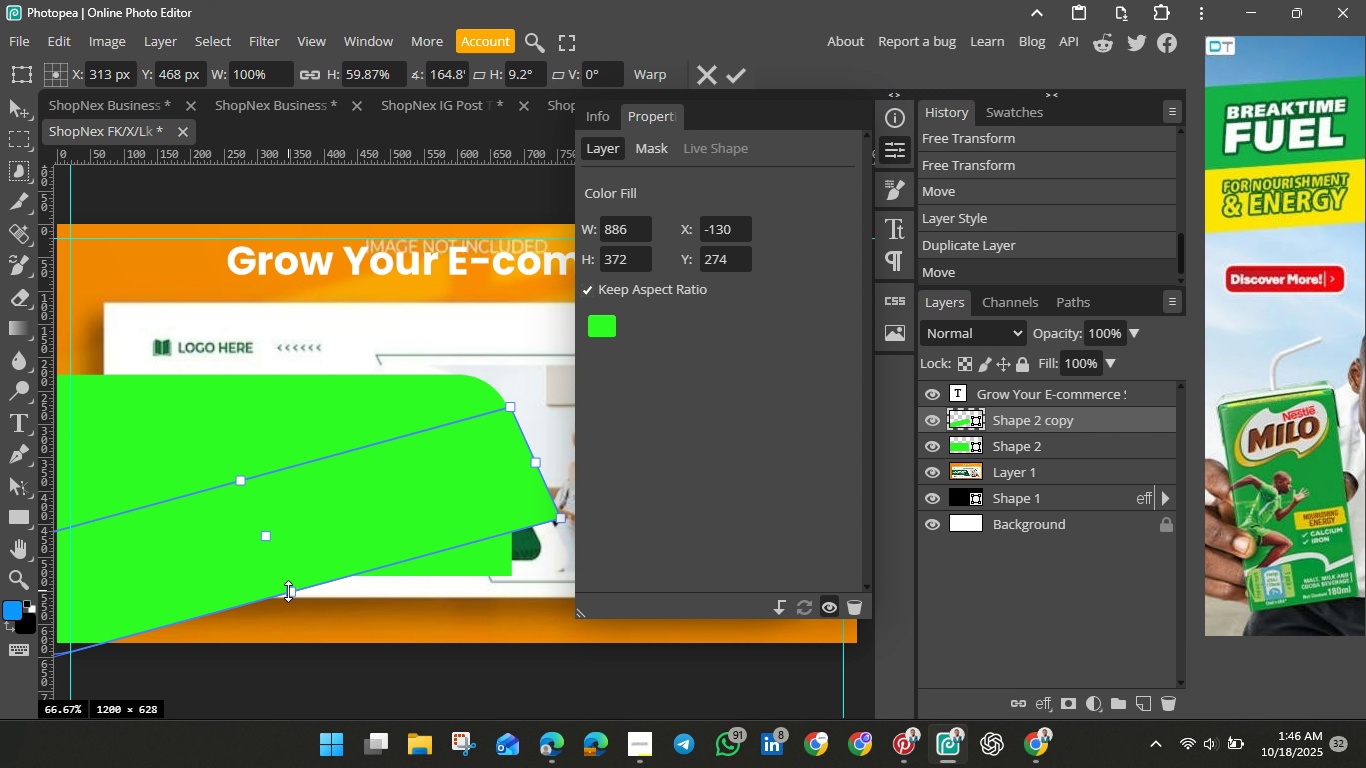 
key(Control+ControlLeft)
 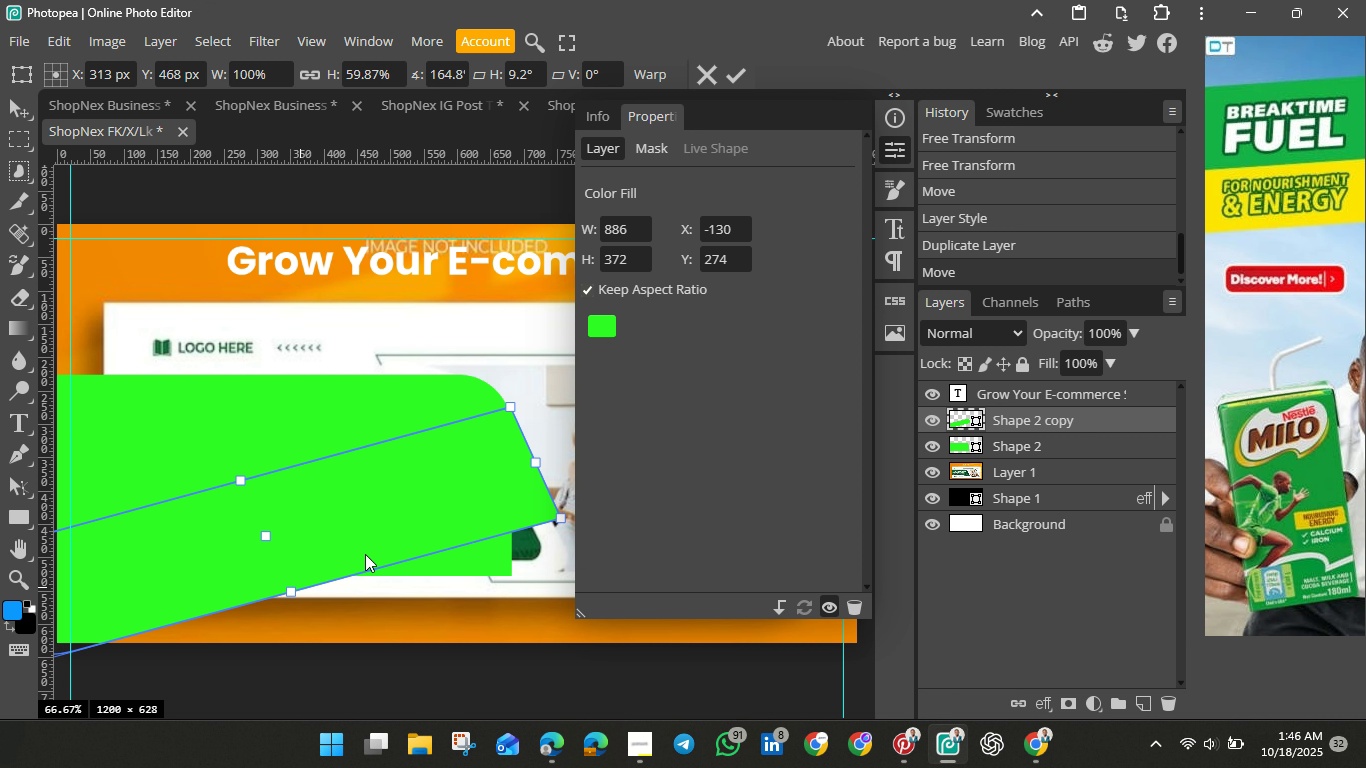 
key(Control+ControlLeft)
 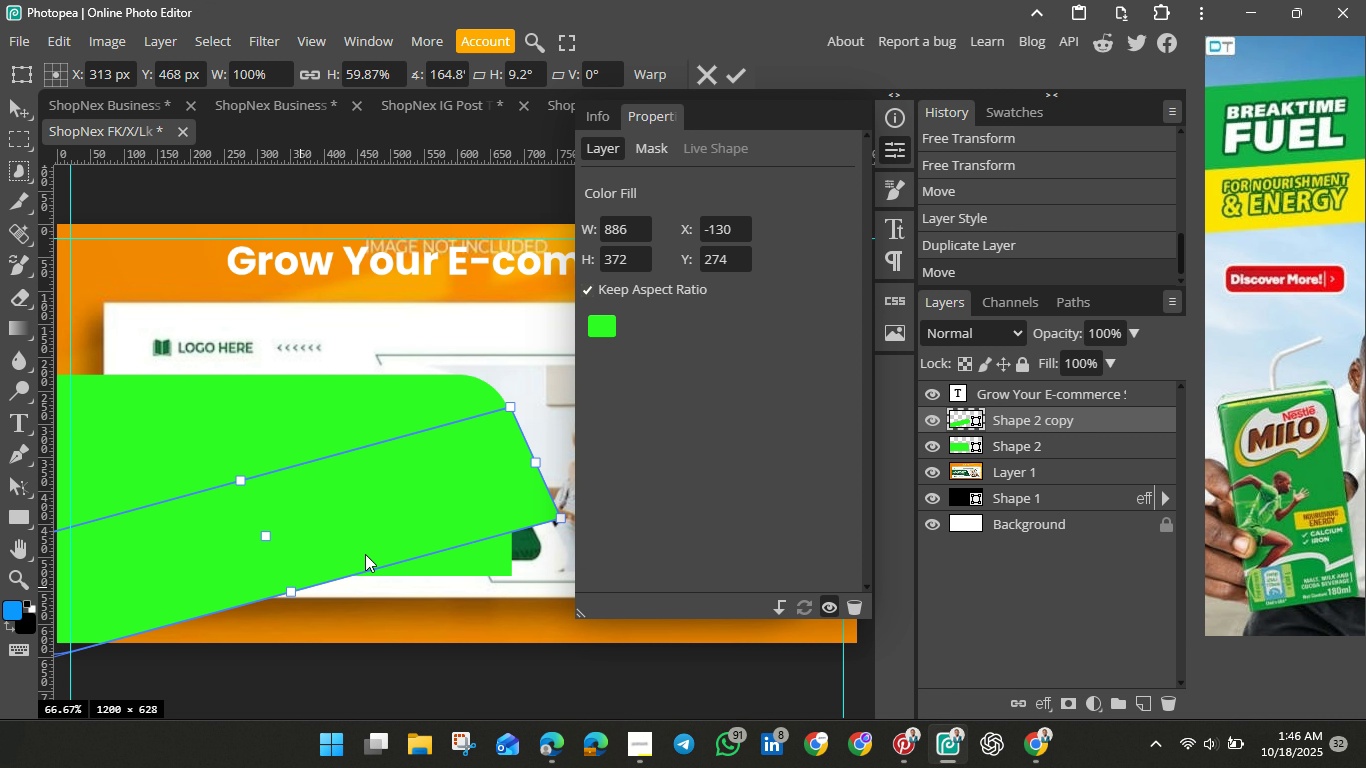 
key(Control+ControlLeft)
 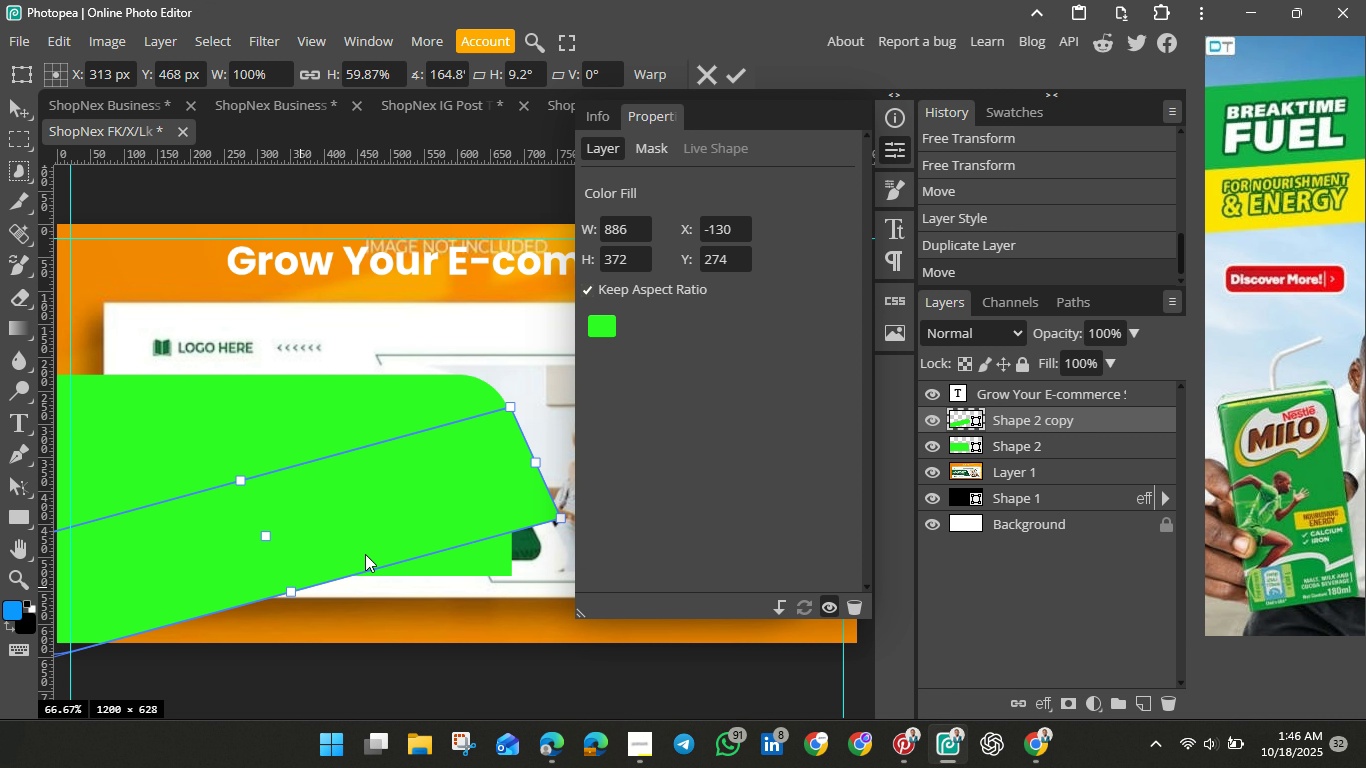 
key(Control+ControlLeft)
 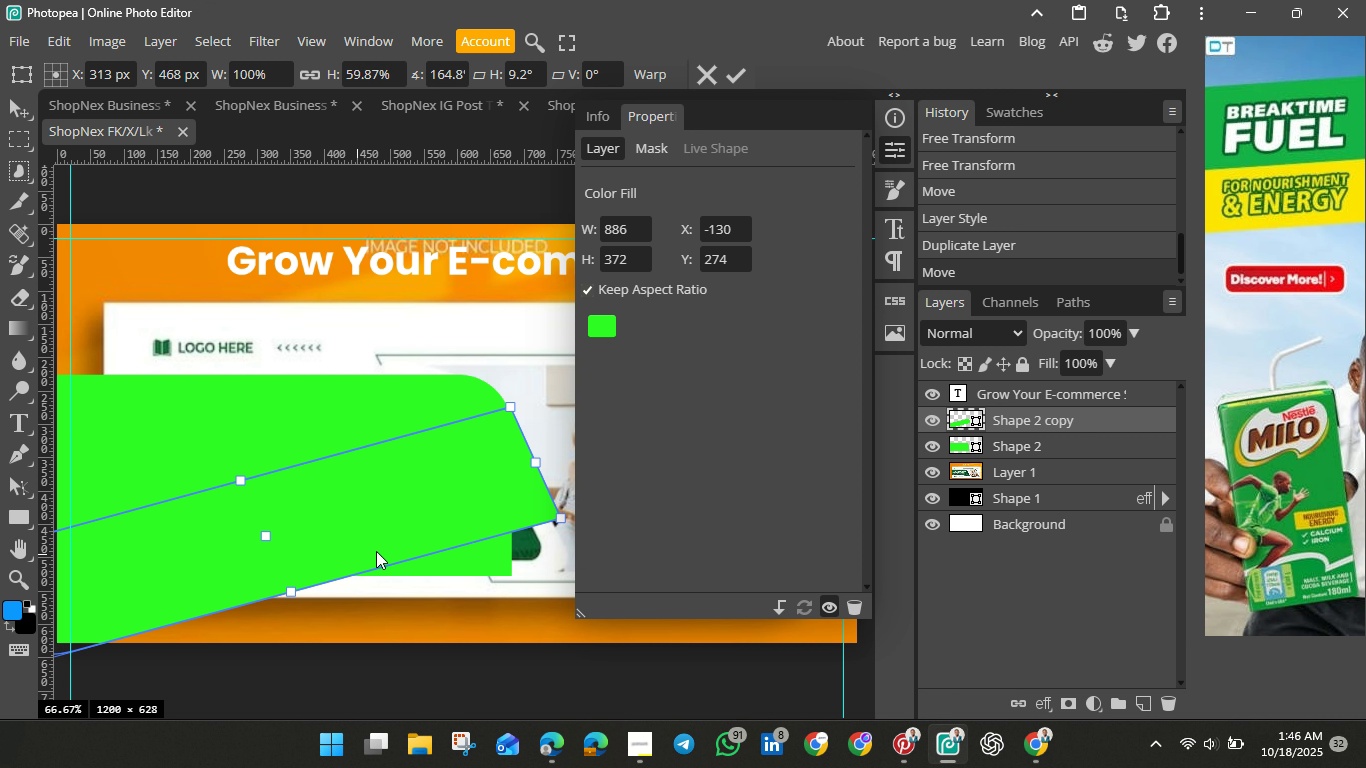 
key(Control+ControlLeft)
 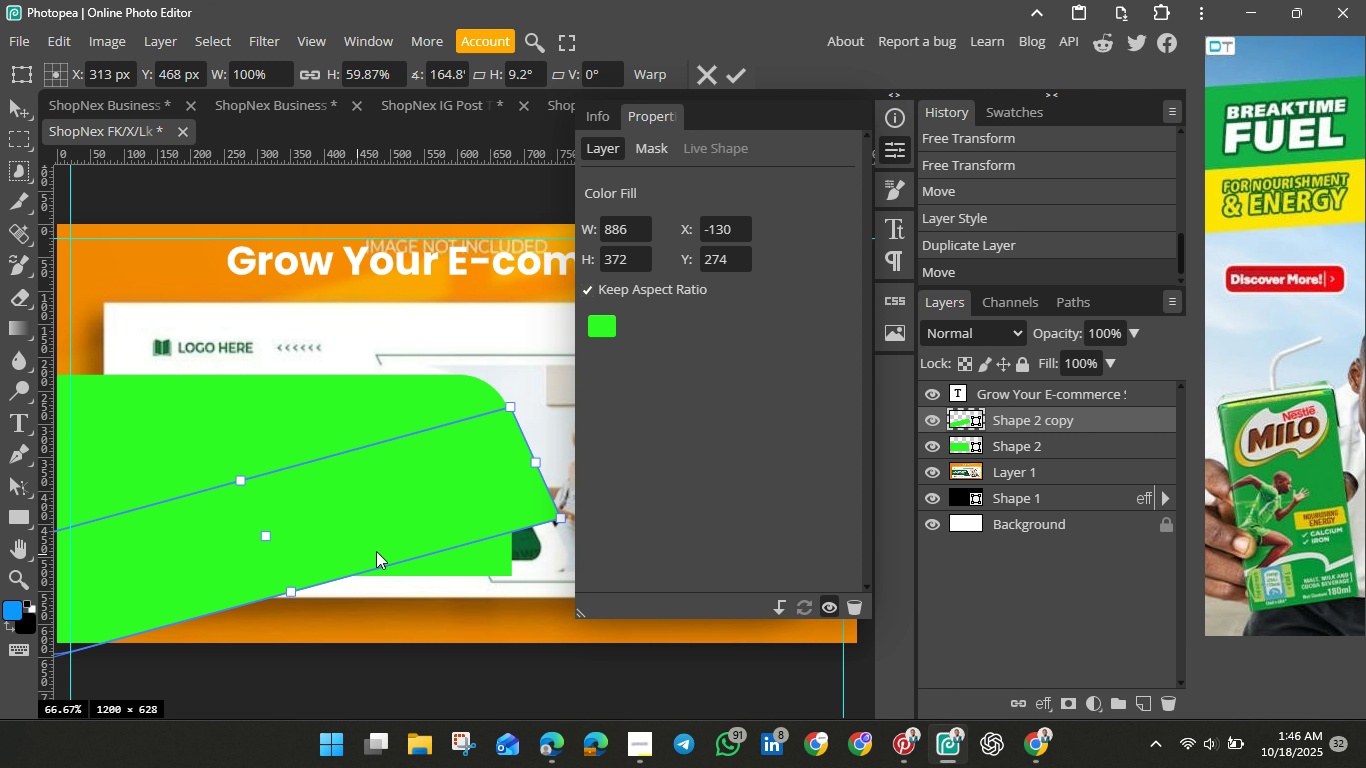 
key(Control+ControlLeft)
 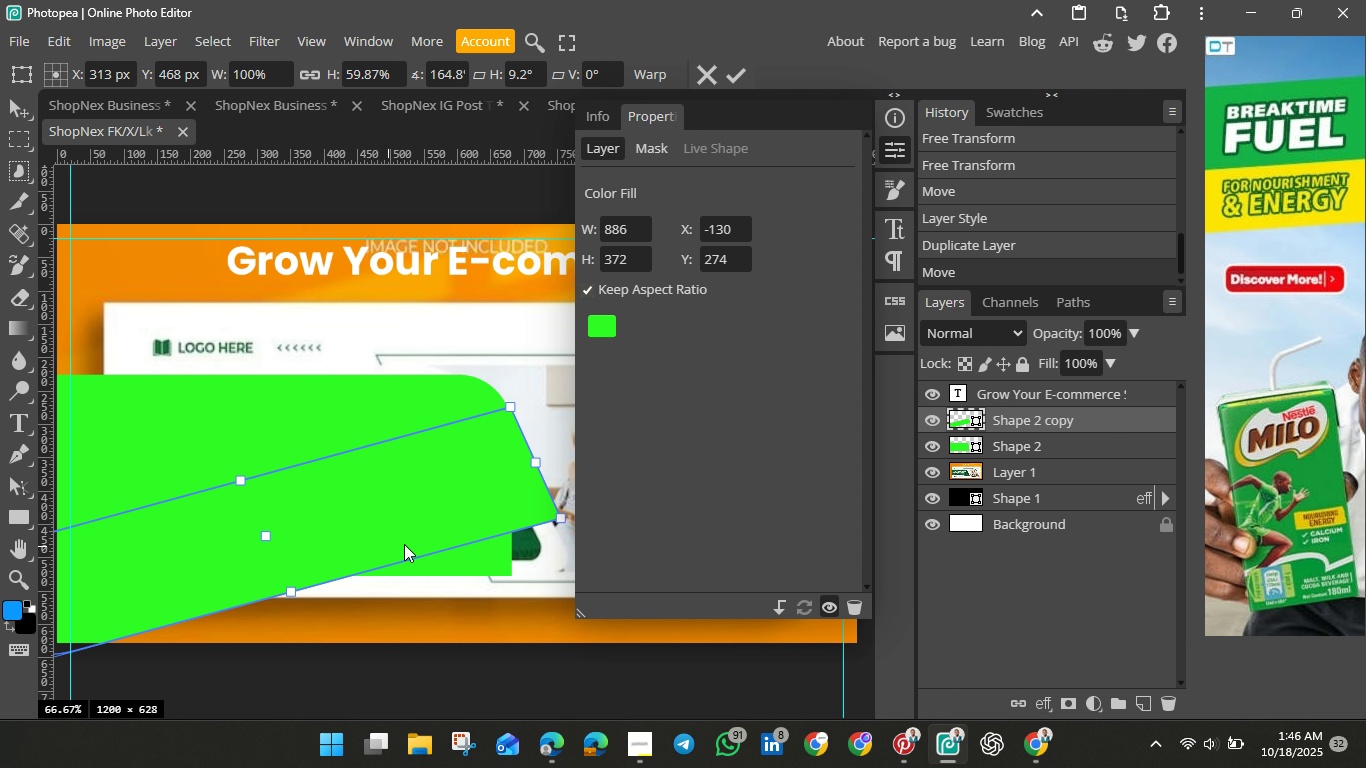 
key(Control+ControlLeft)
 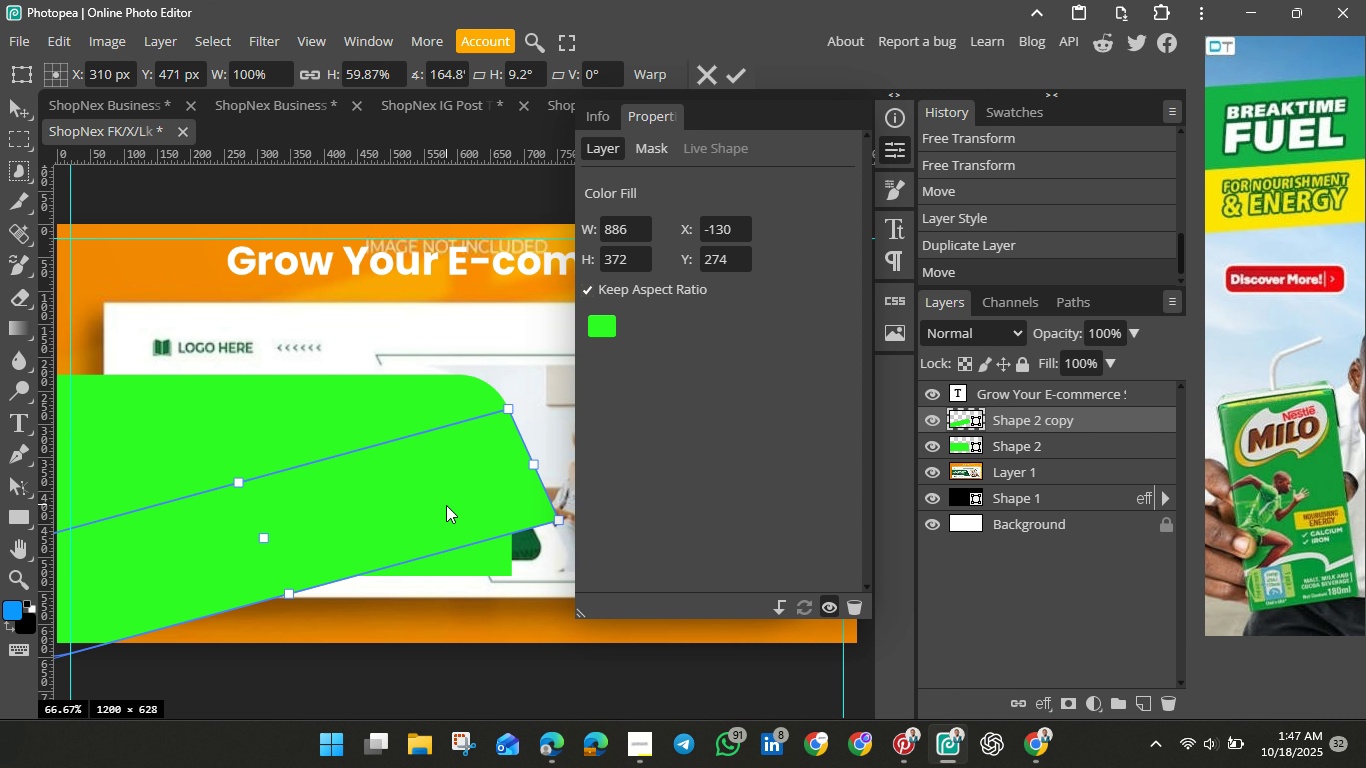 
wait(8.03)
 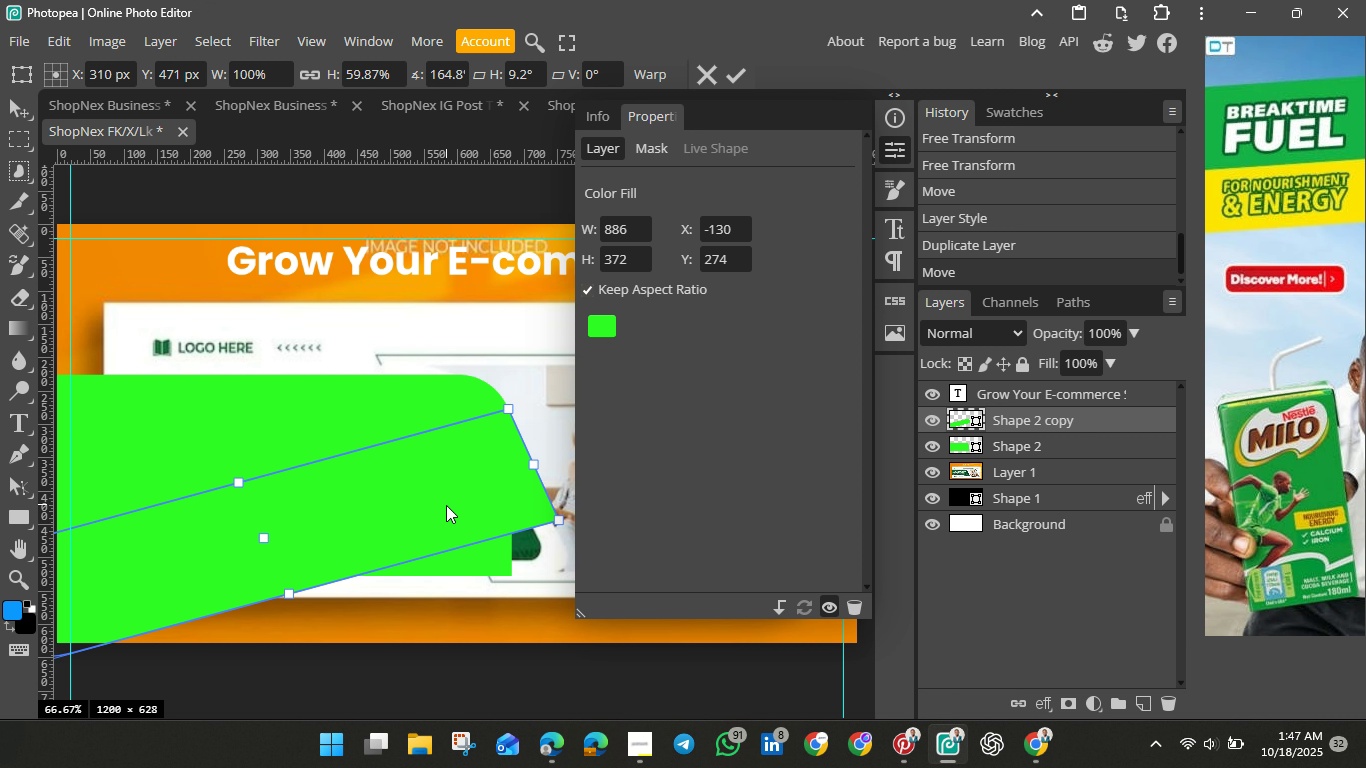 
left_click([410, 412])
 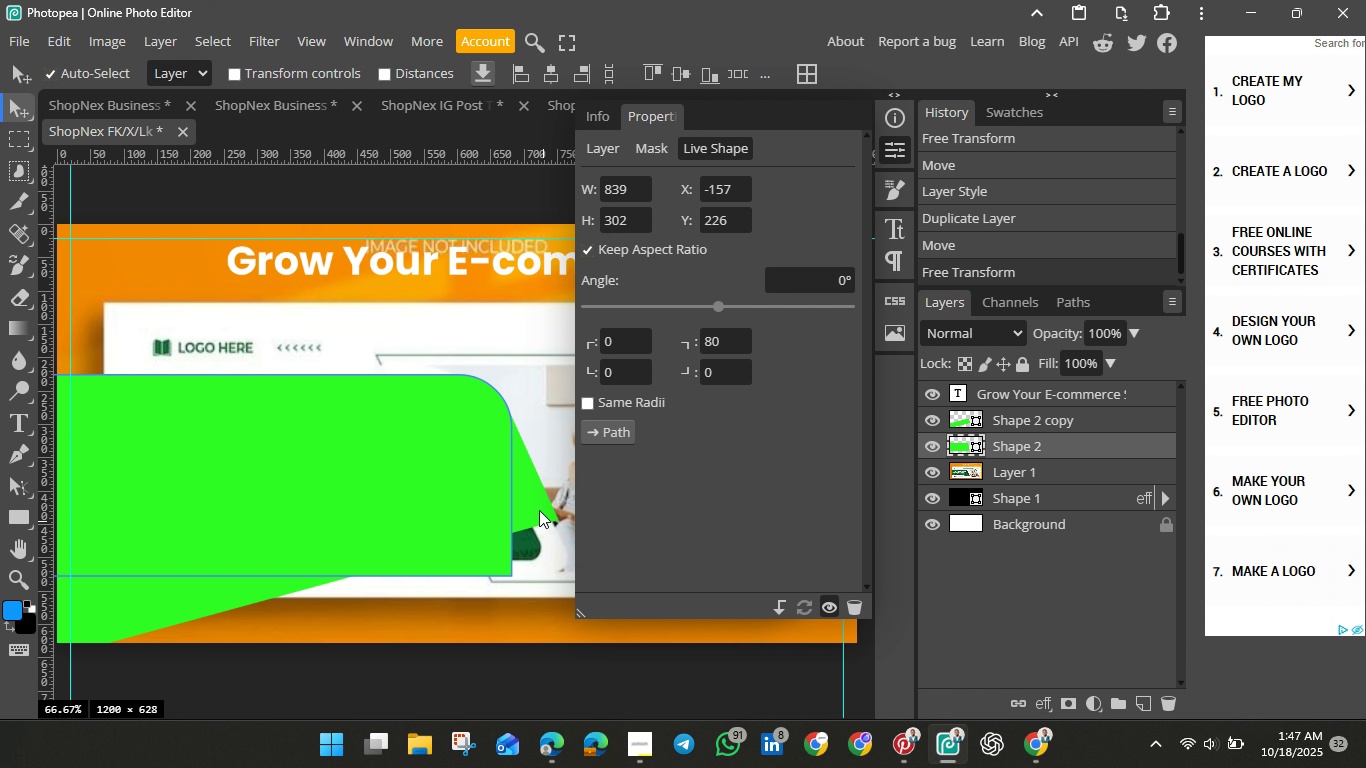 
left_click([535, 506])
 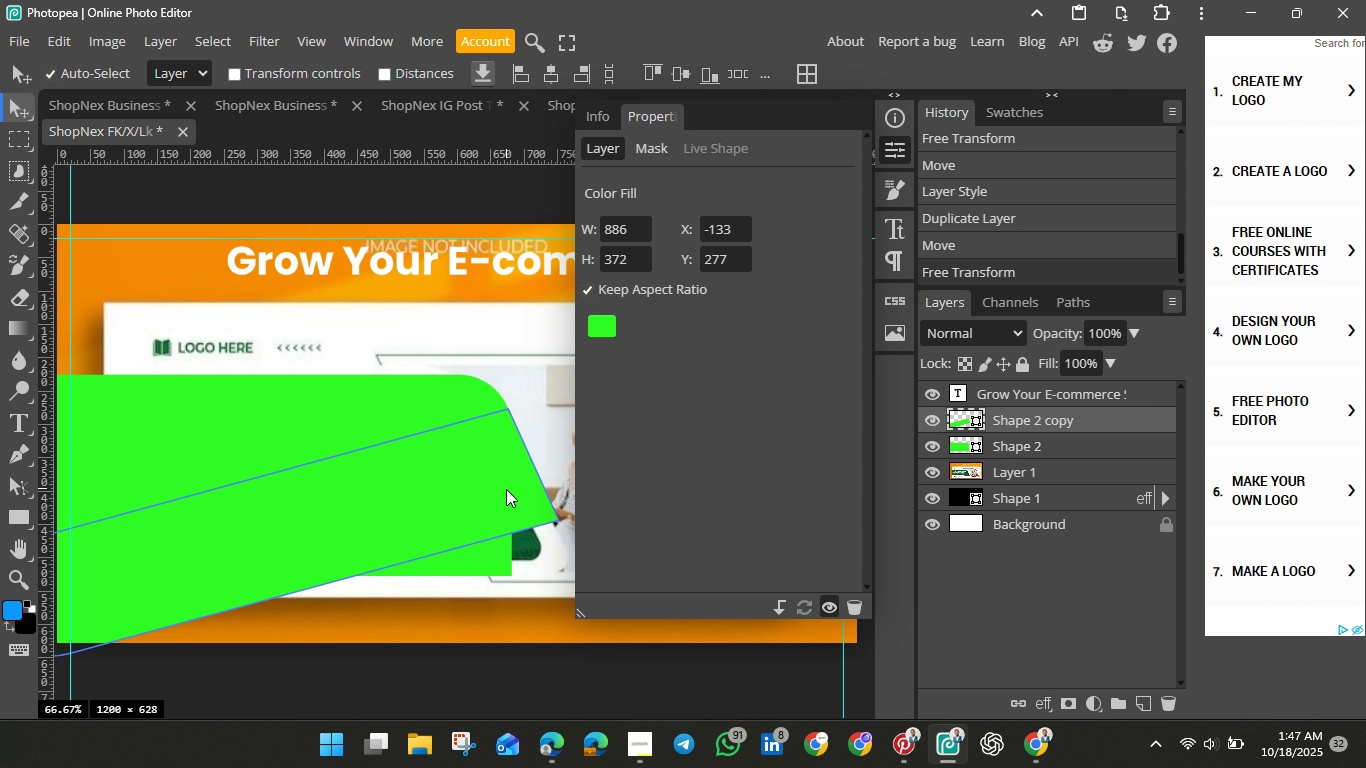 
wait(5.58)
 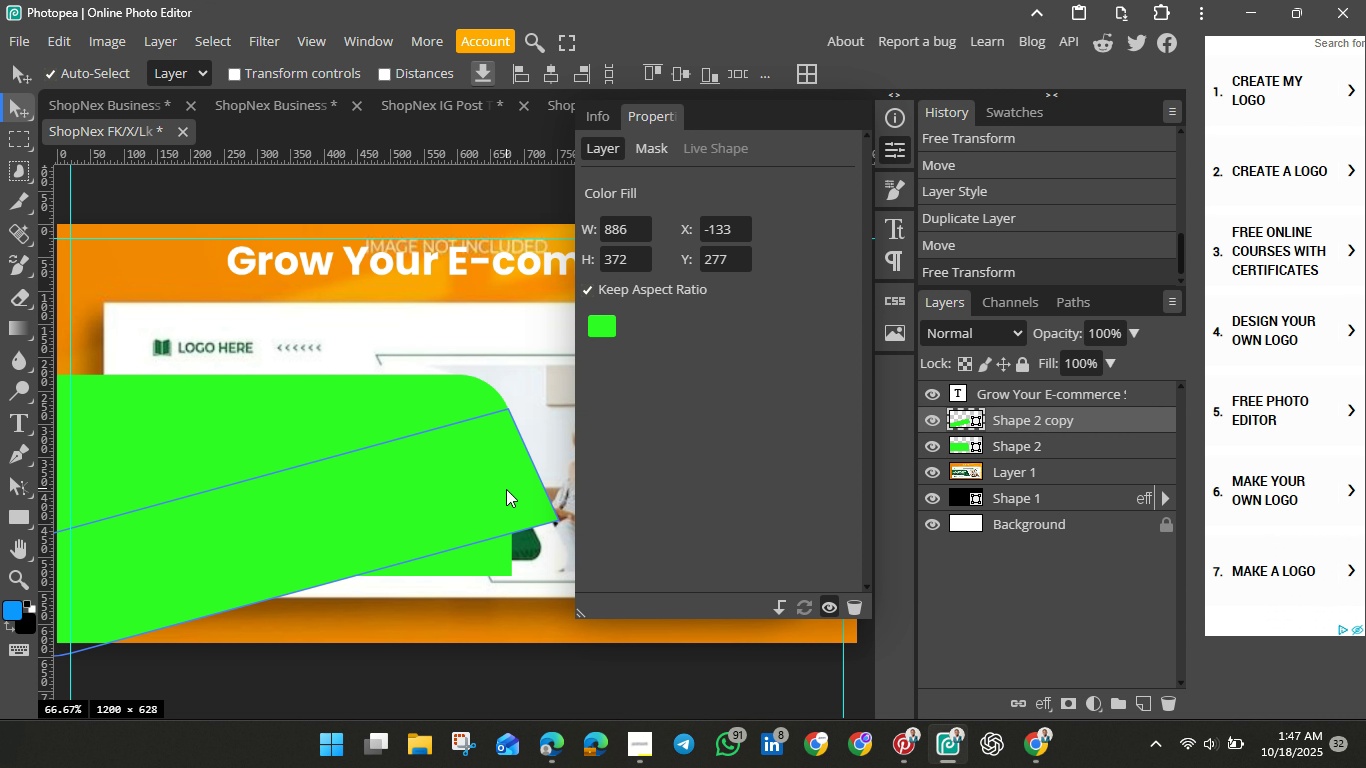 
left_click([506, 489])
 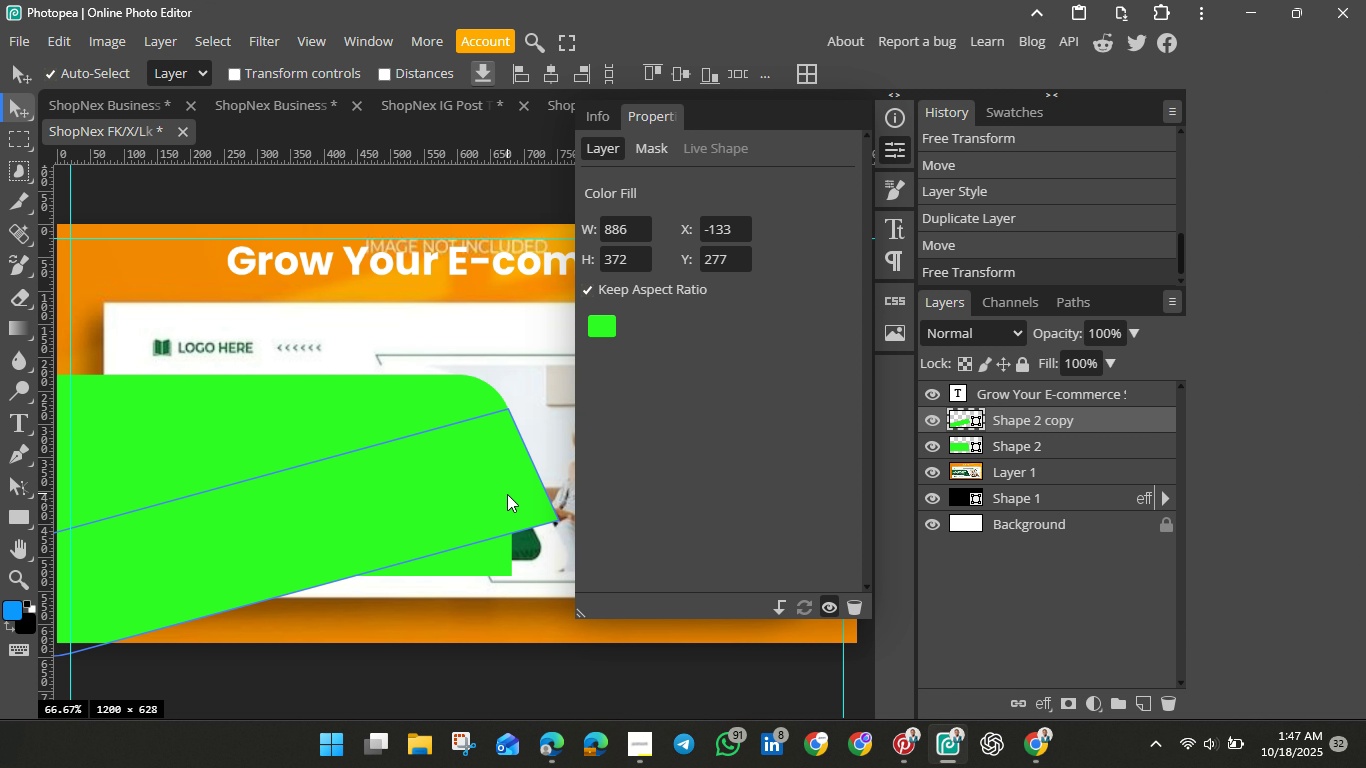 
wait(13.64)
 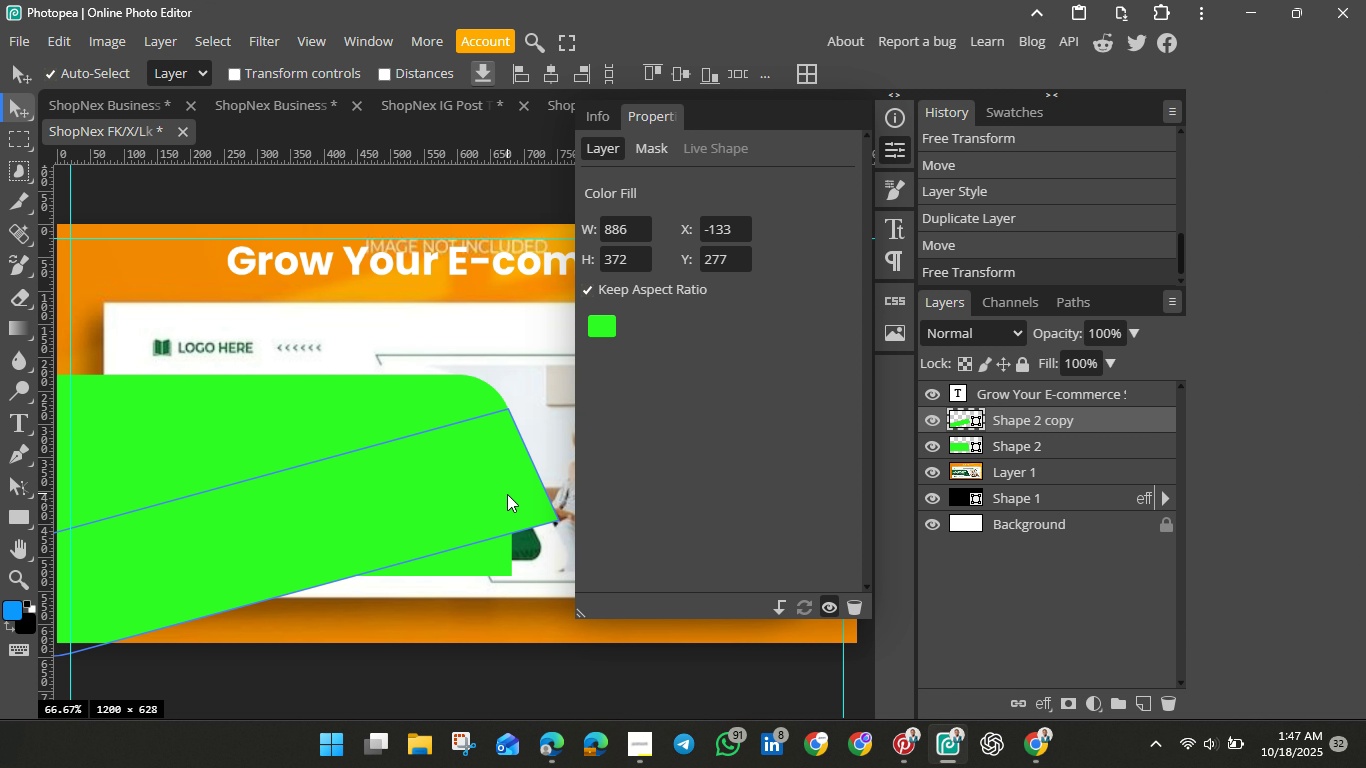 
key(Control+T)
 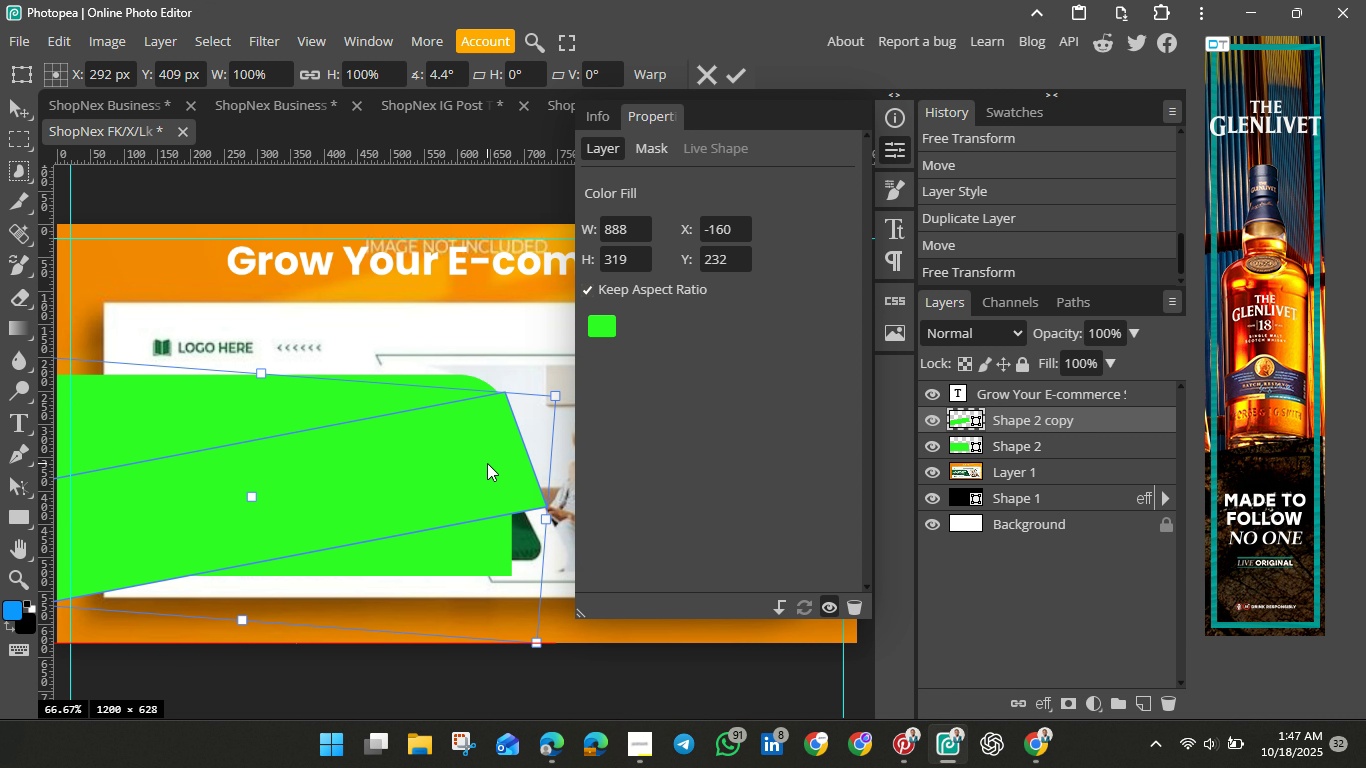 
wait(30.77)
 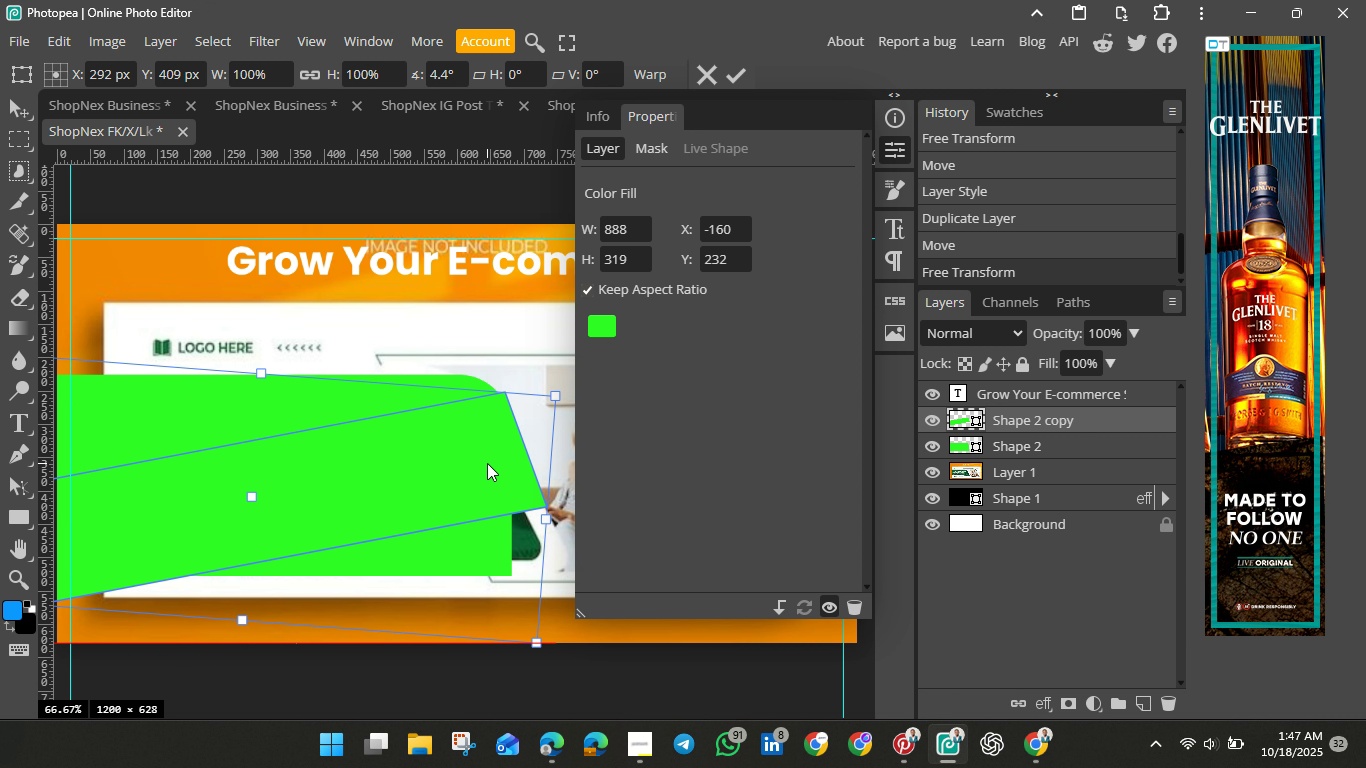 
left_click([969, 238])
 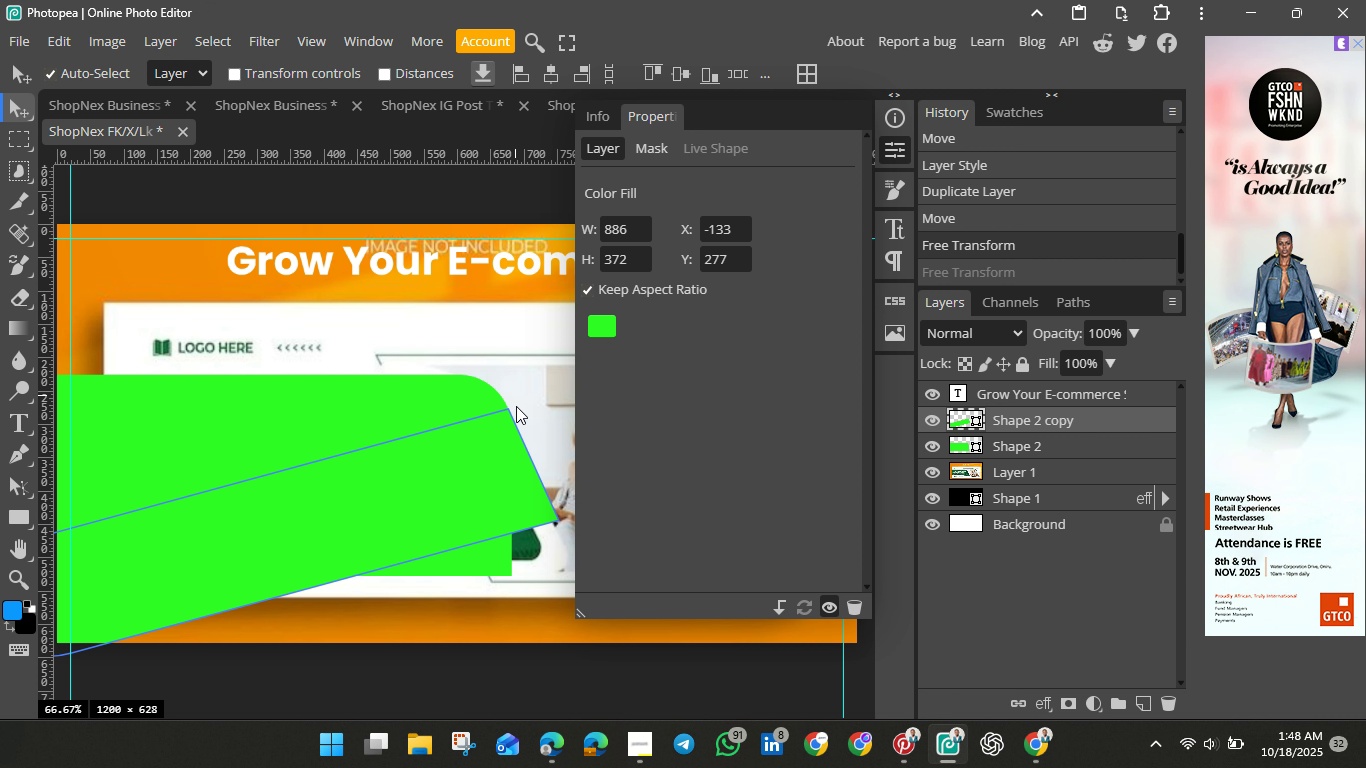 
wait(15.13)
 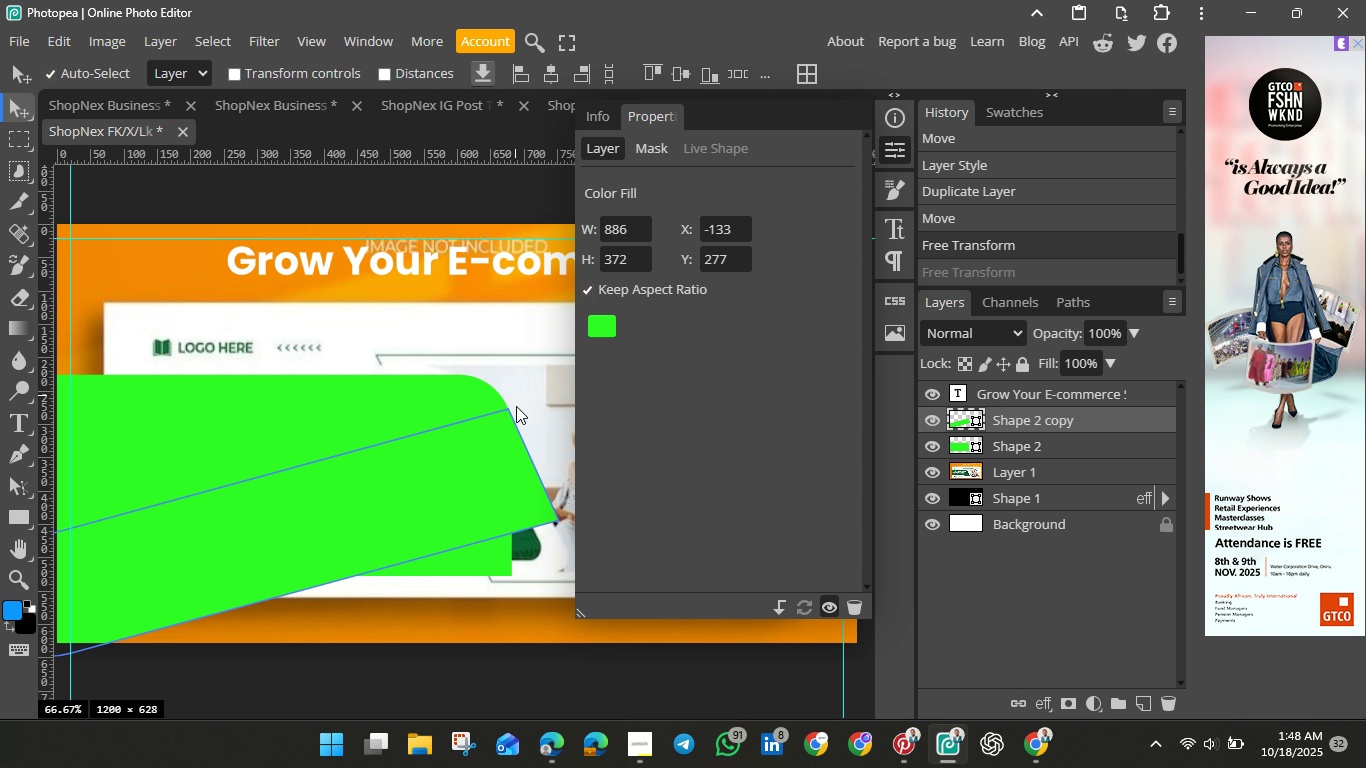 
left_click([651, 140])
 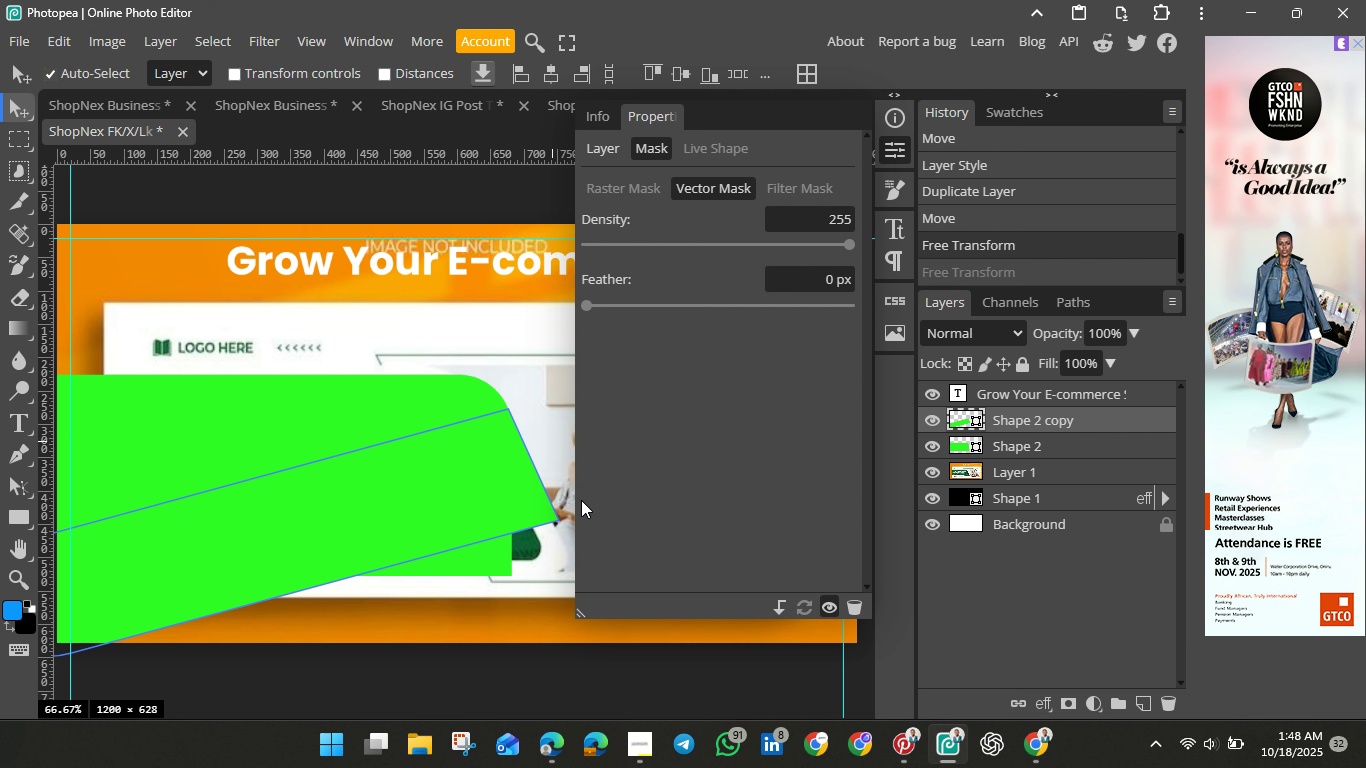 
left_click([539, 438])
 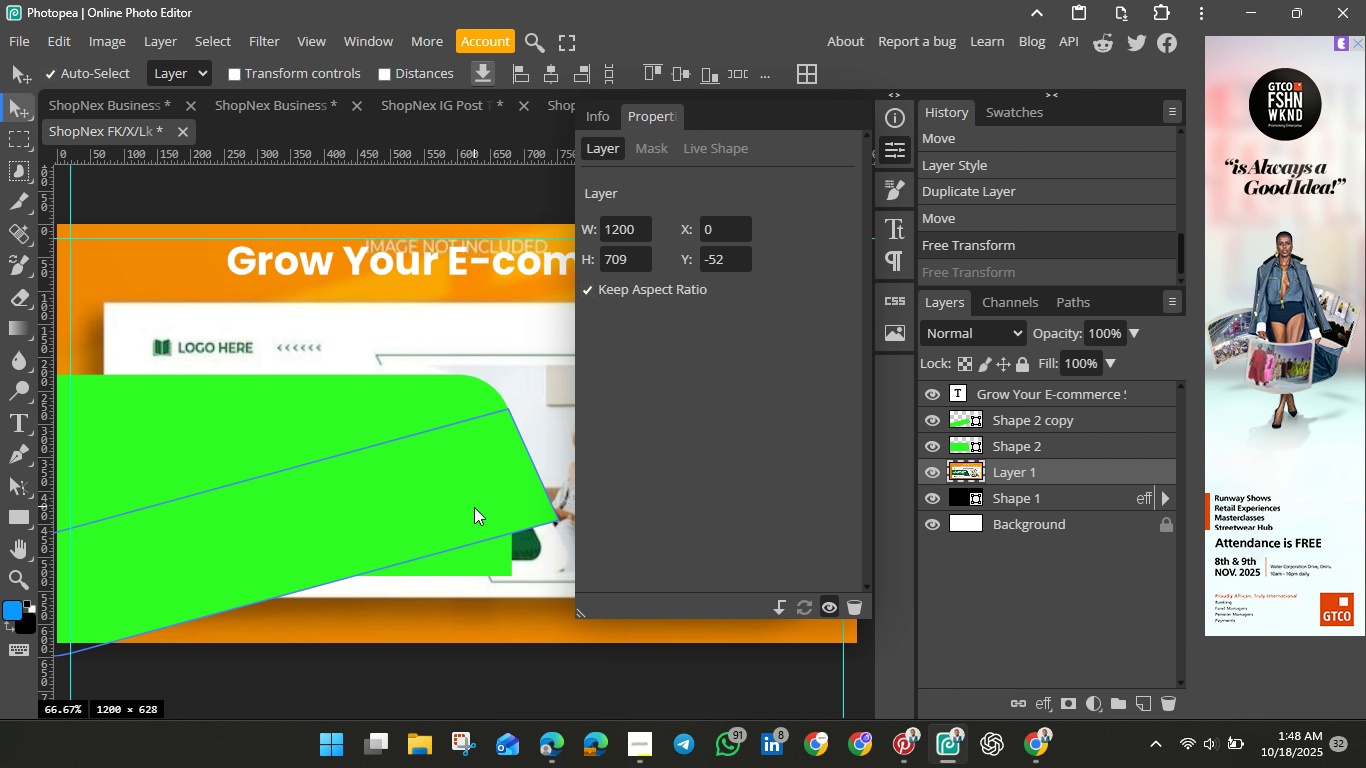 
left_click([474, 507])
 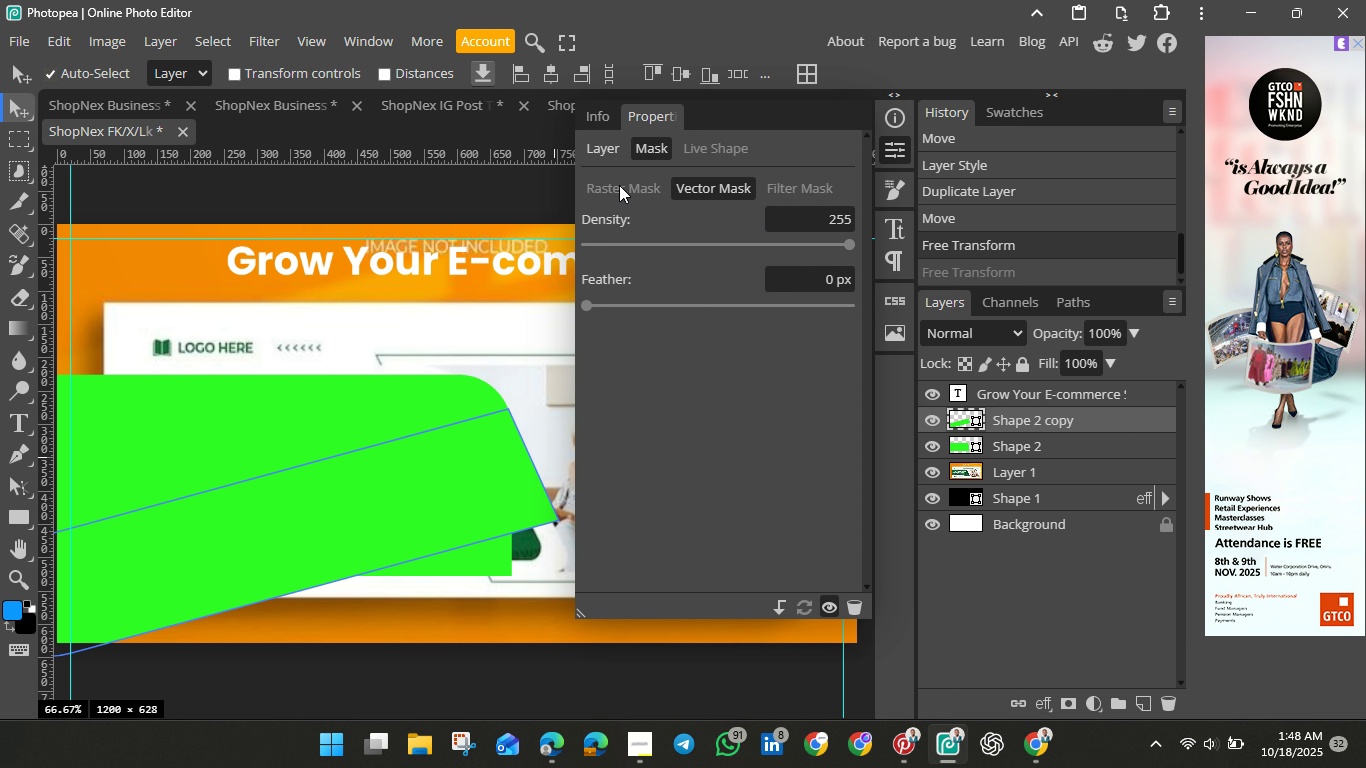 
left_click([619, 185])
 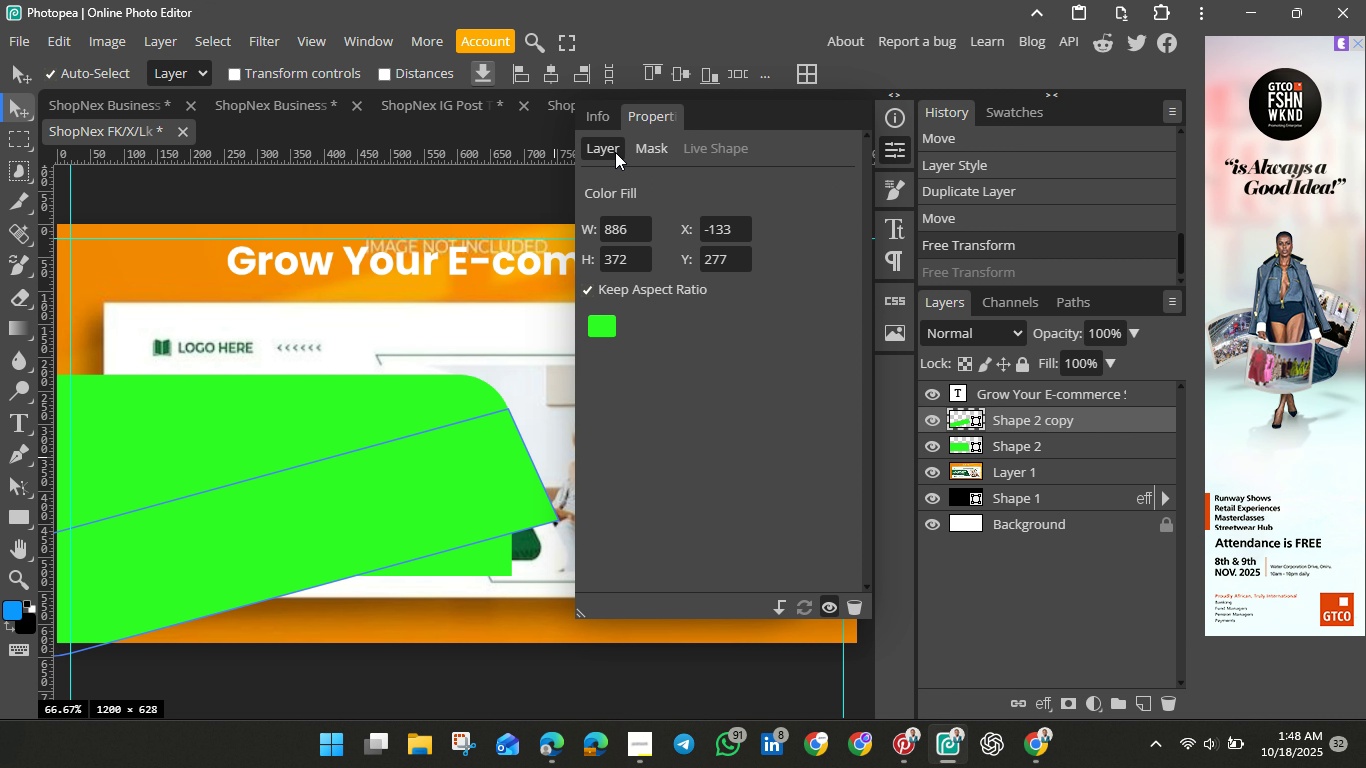 
left_click([616, 152])
 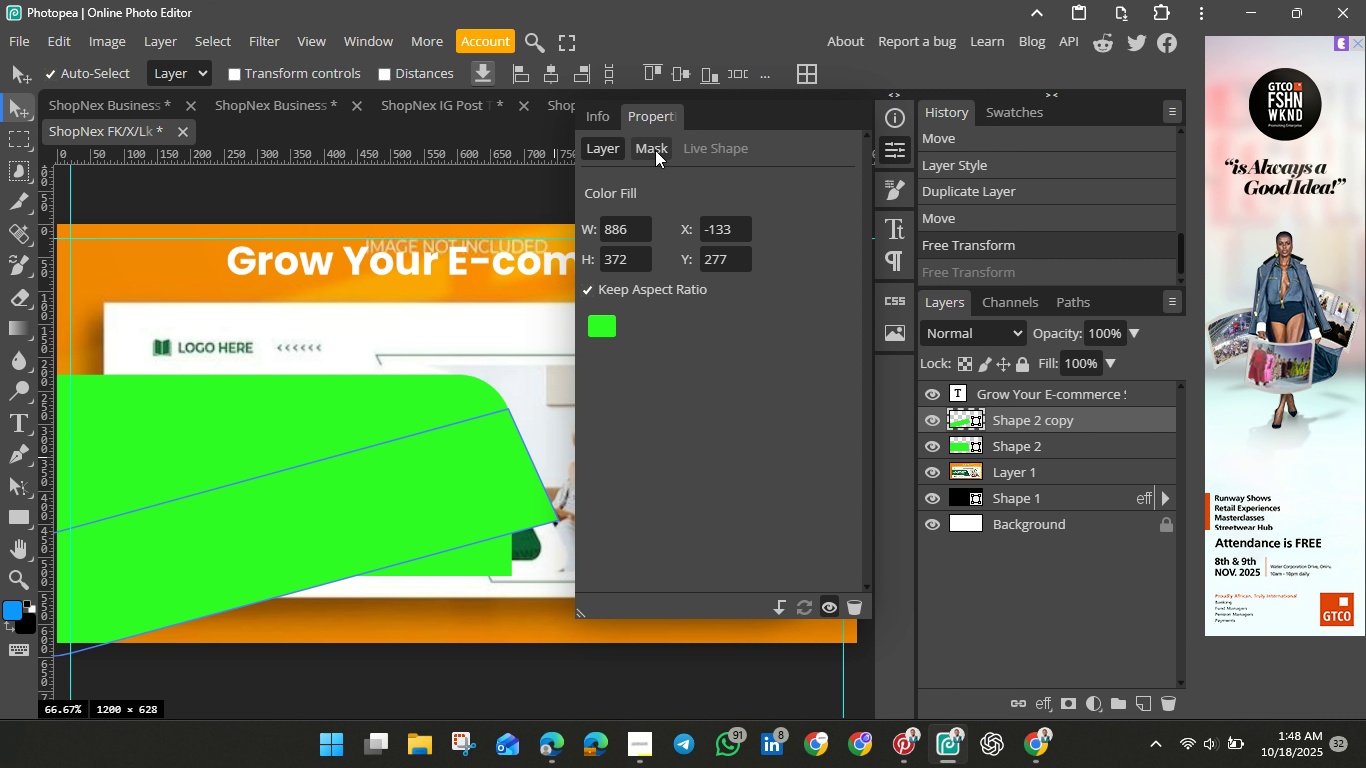 
left_click([655, 150])
 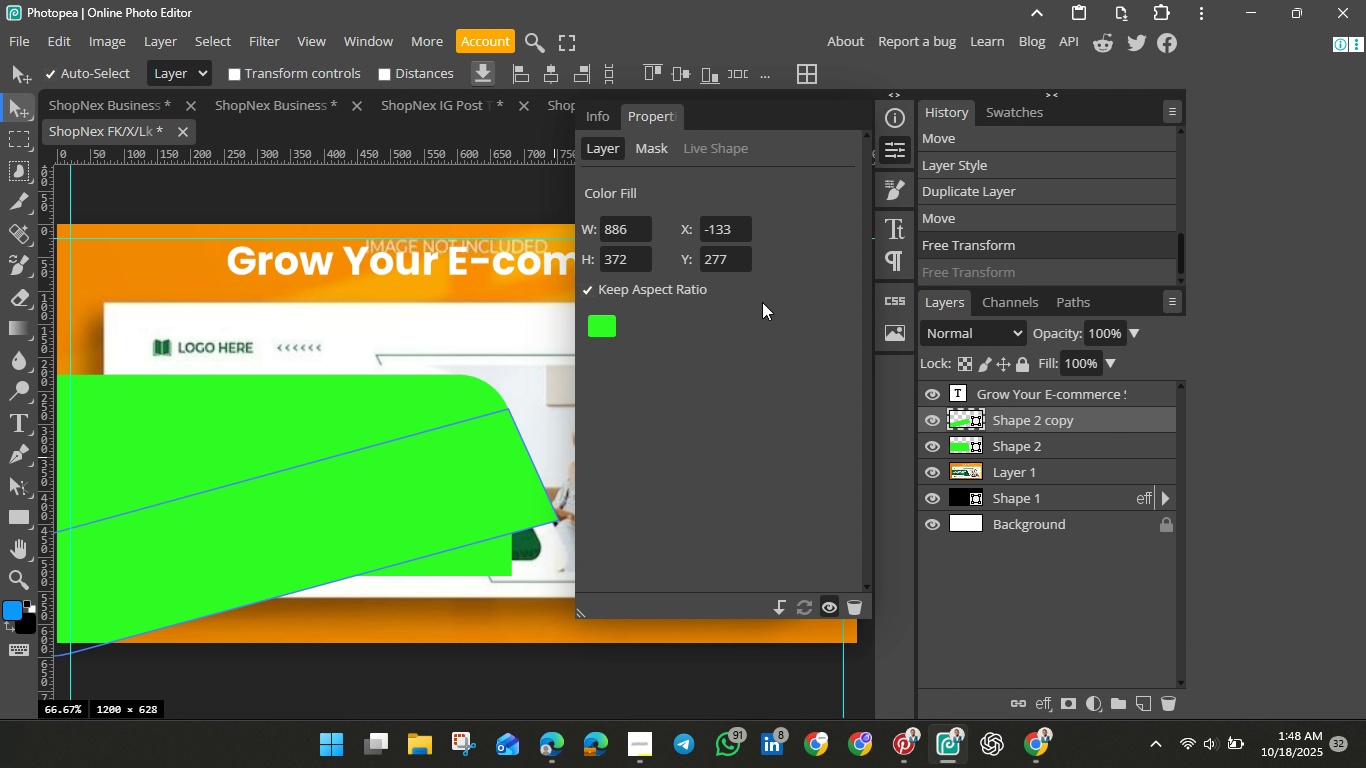 
wait(11.57)
 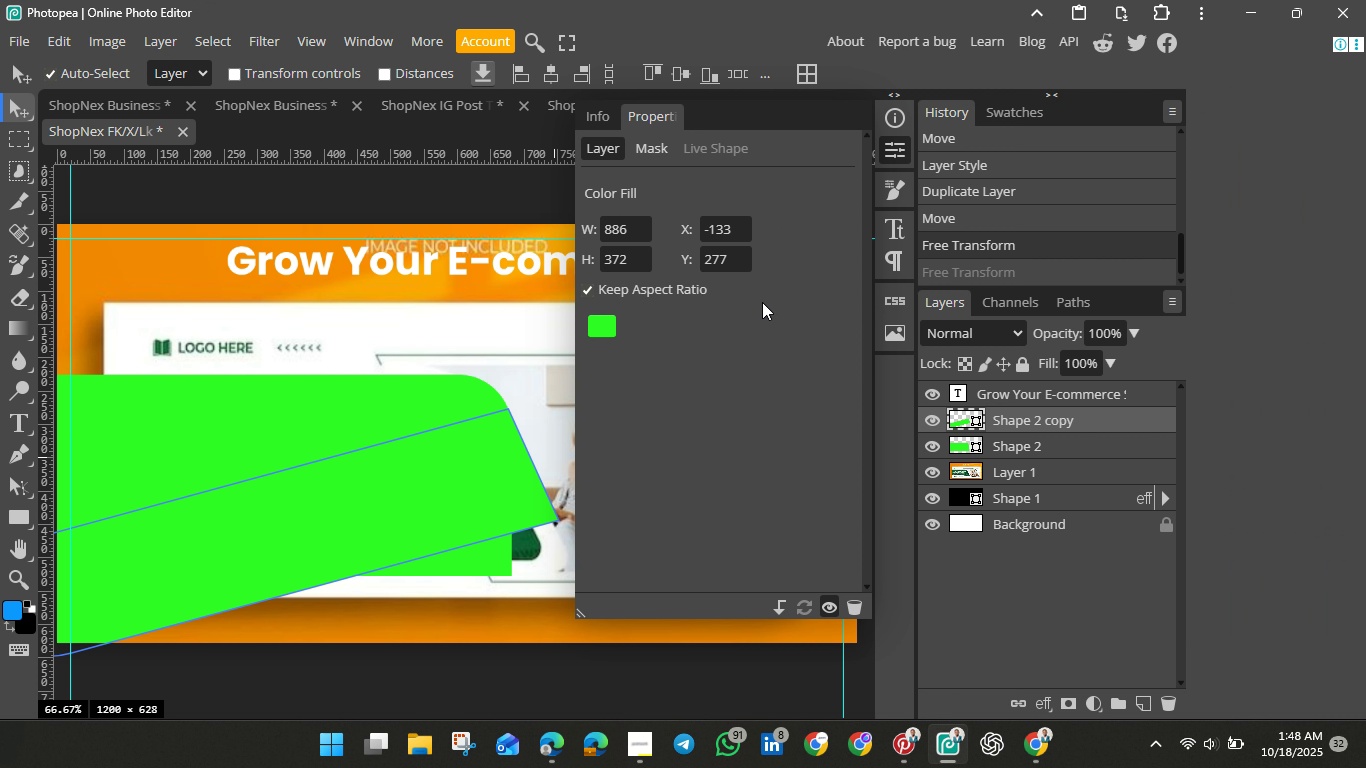 
left_click([659, 145])
 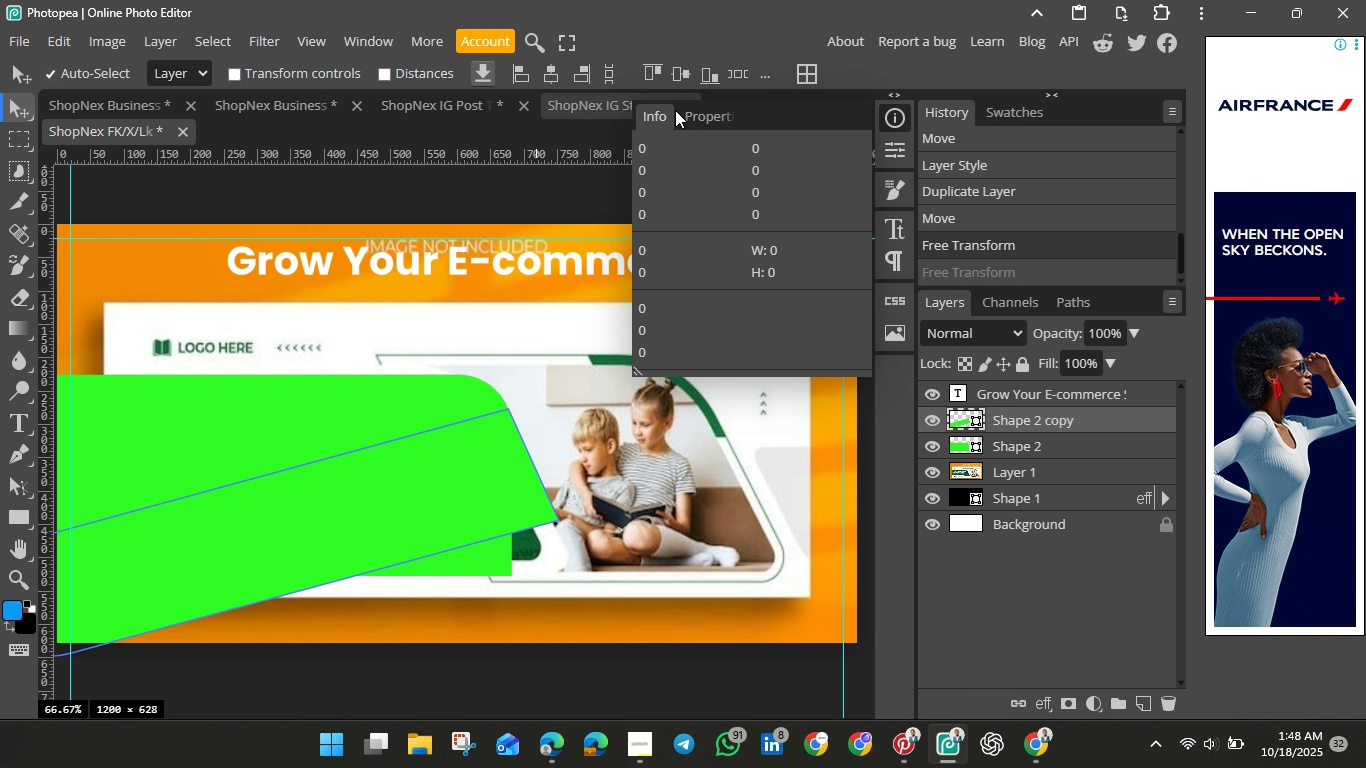 
left_click([699, 111])
 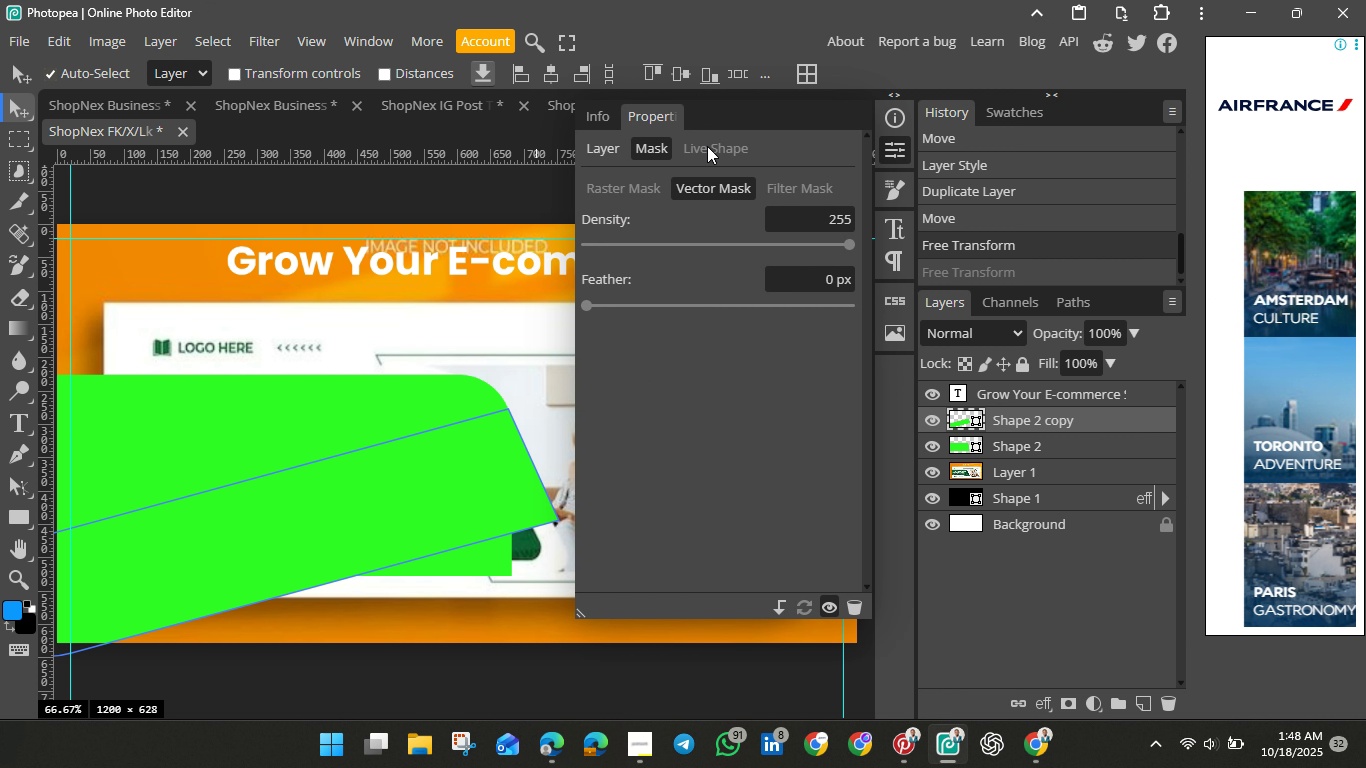 
left_click([707, 146])
 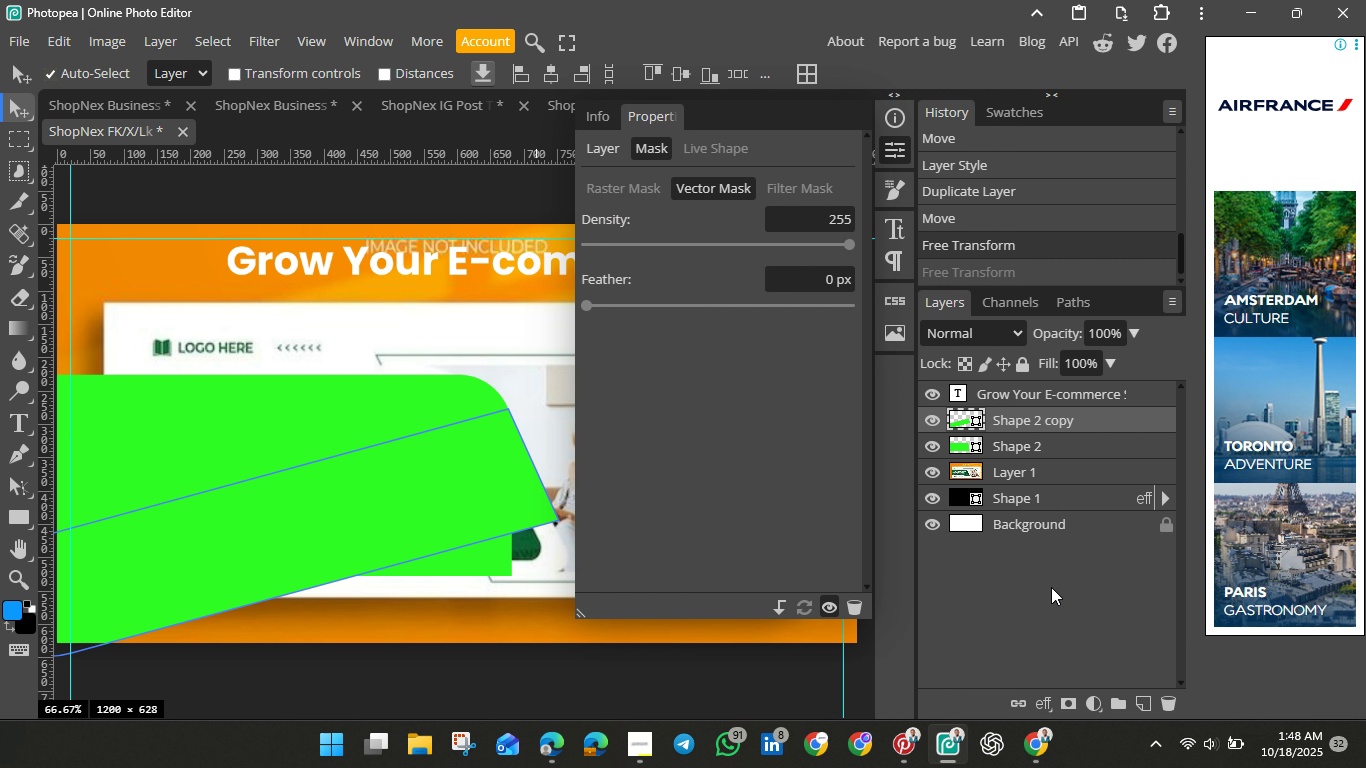 
left_click([438, 605])
 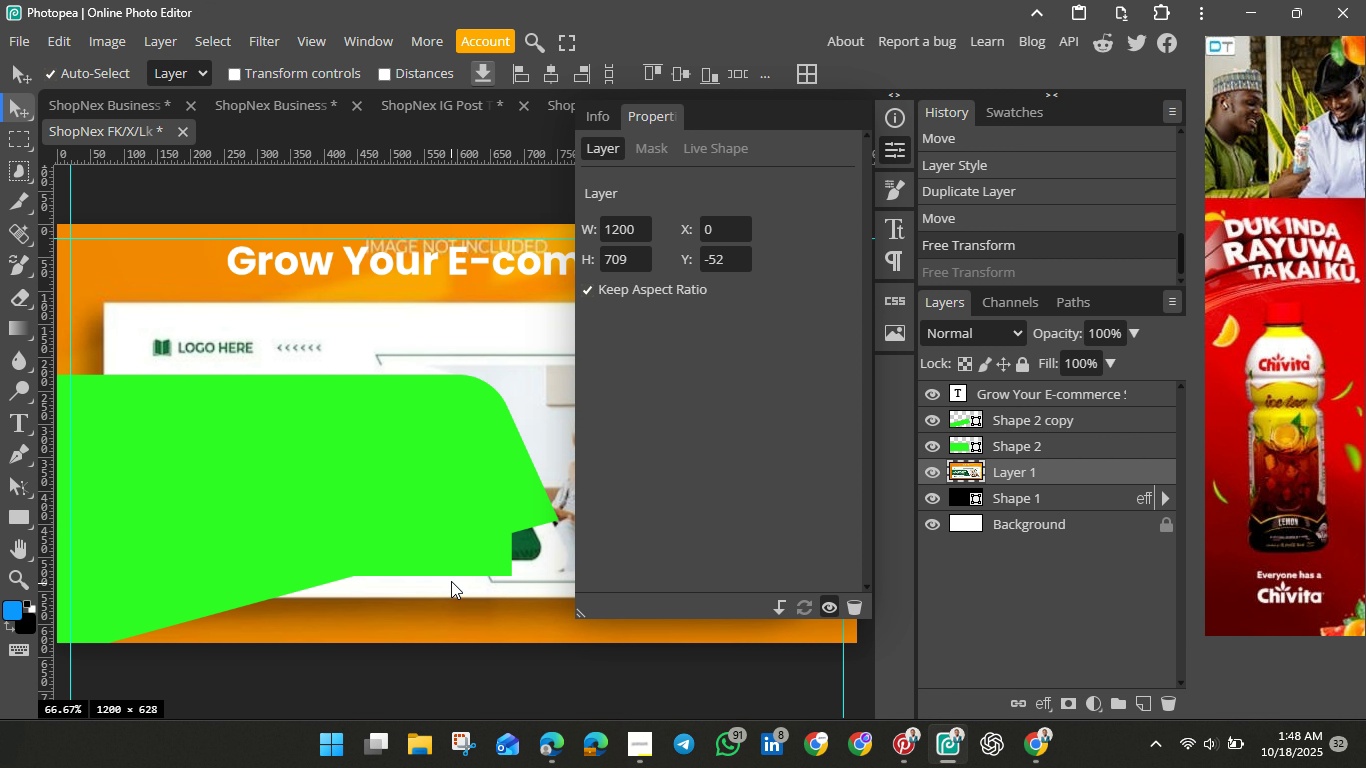 
wait(7.04)
 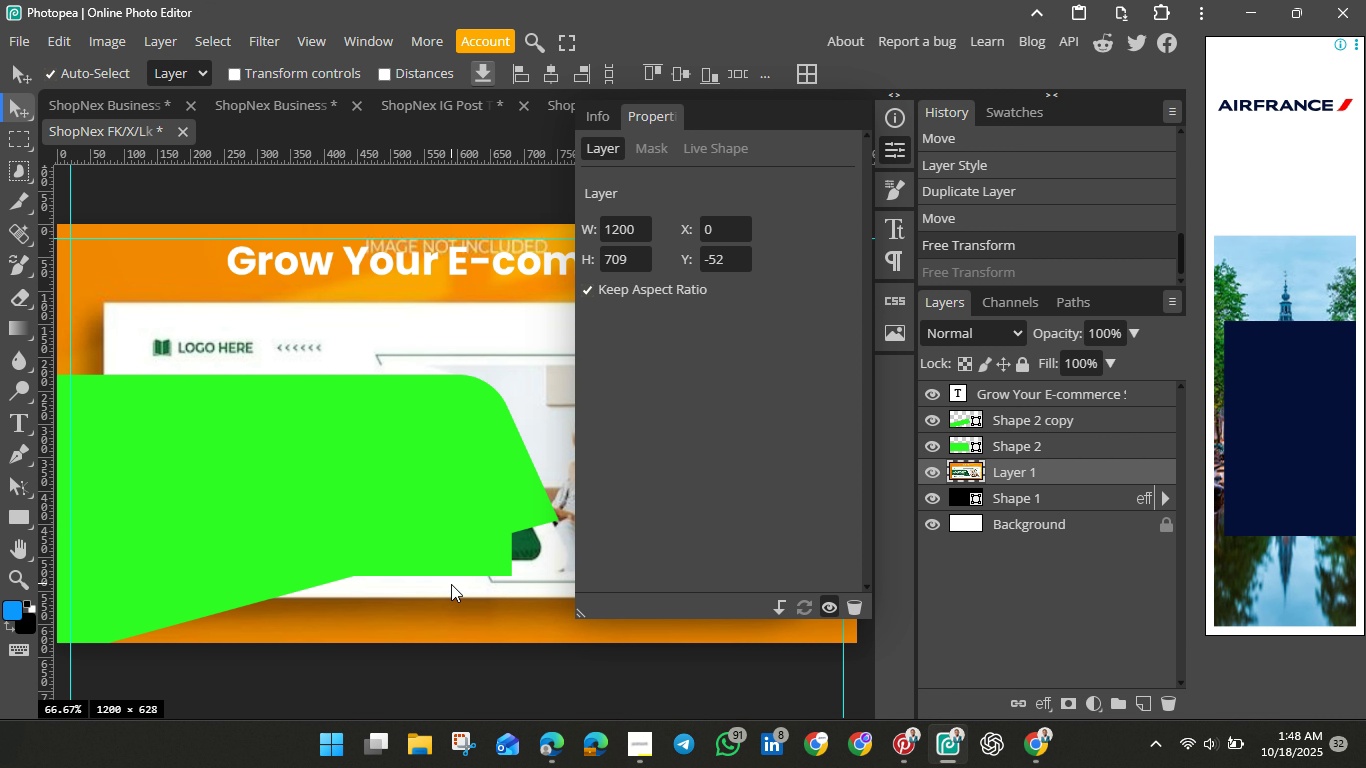 
left_click([401, 514])
 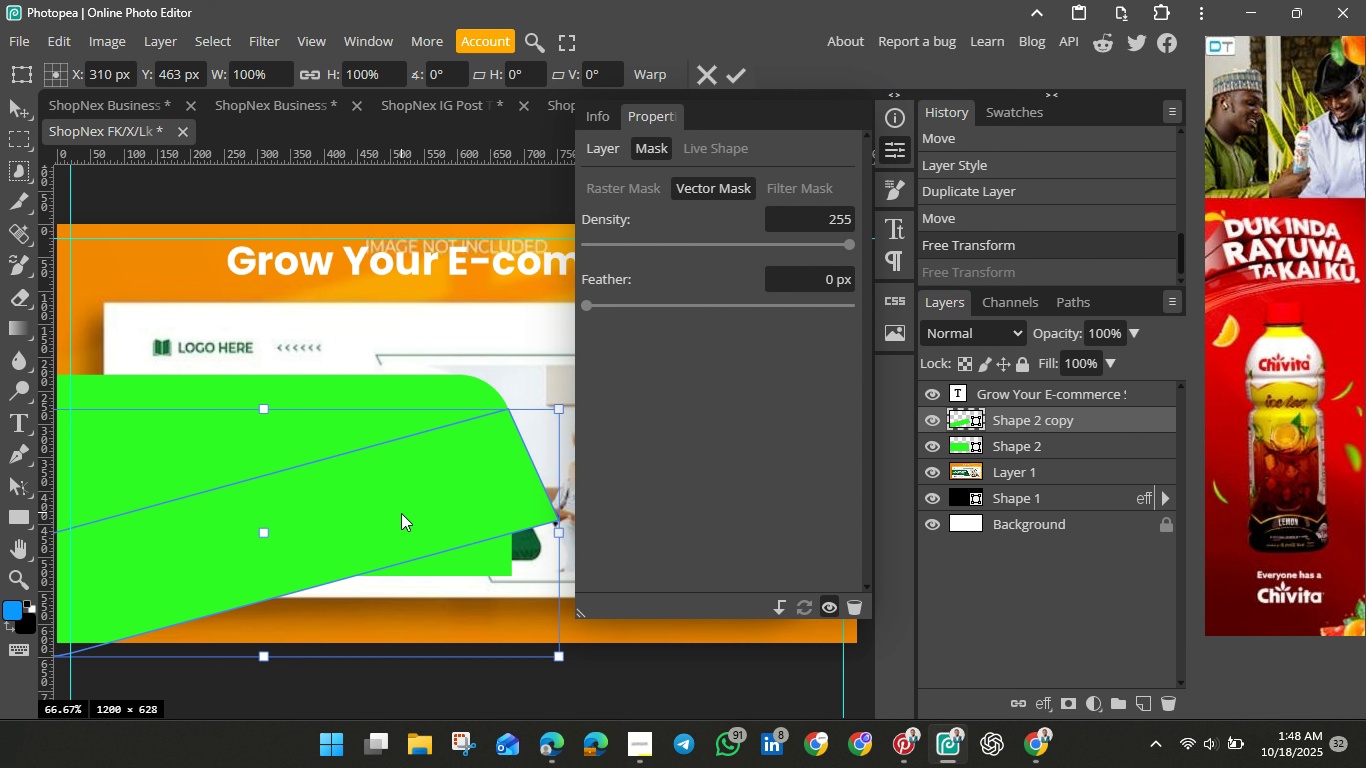 
key(Control+T)
 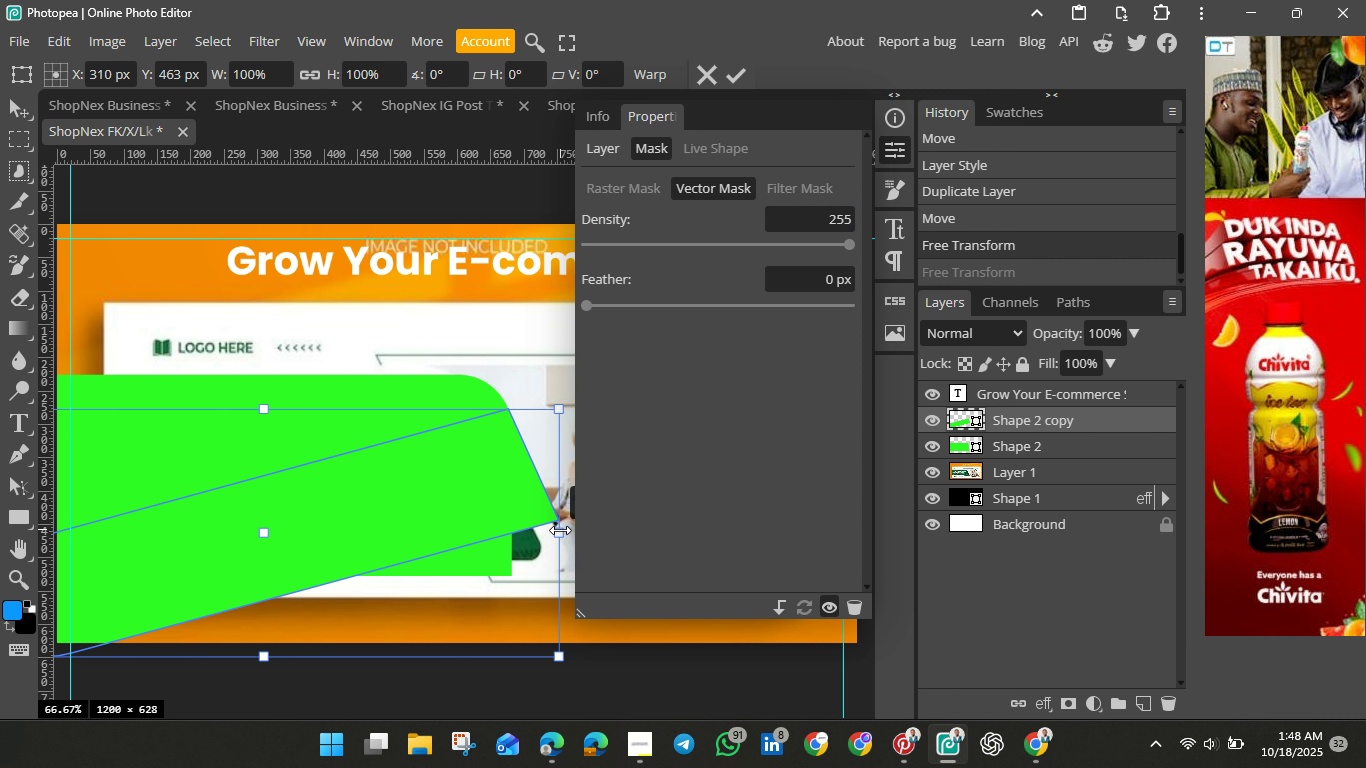 
wait(6.0)
 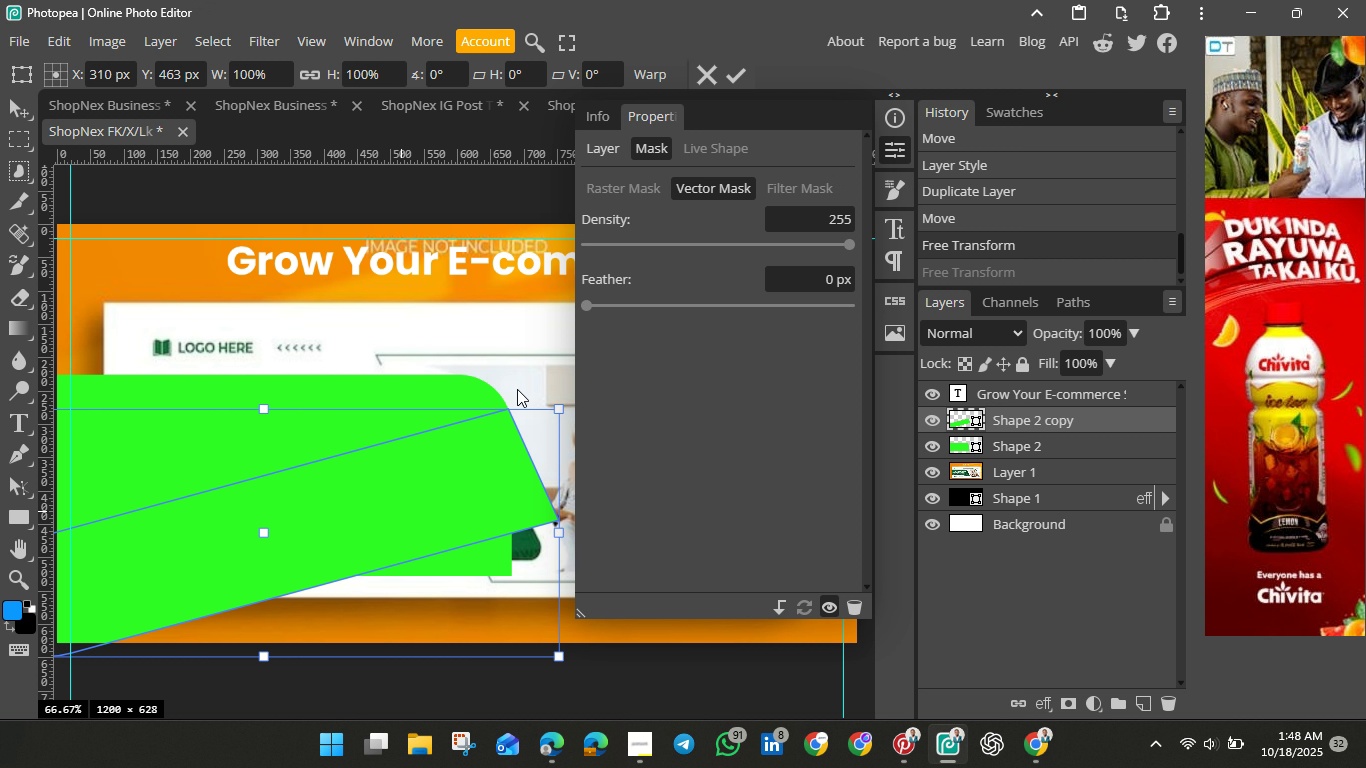 
hold_key(key=ControlLeft, duration=1.5)
 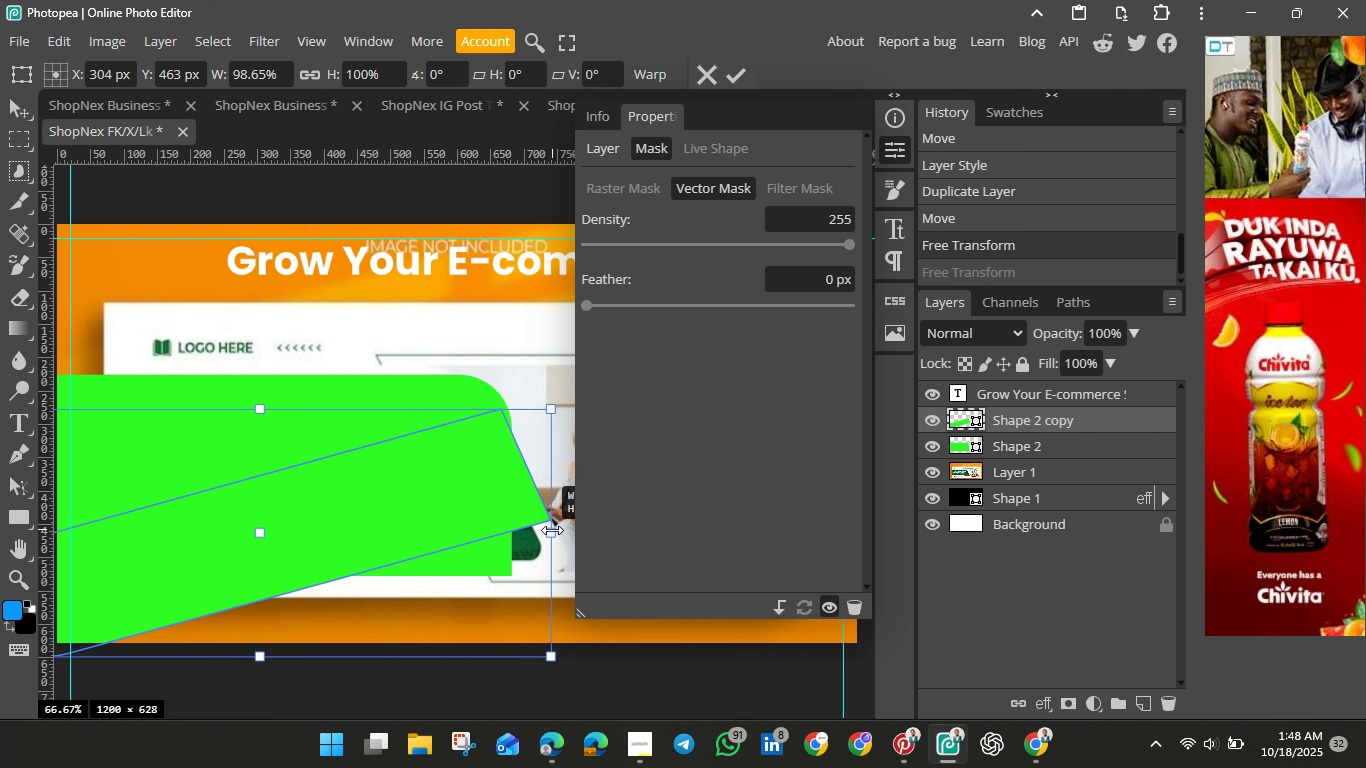 
hold_key(key=ControlLeft, duration=1.51)
 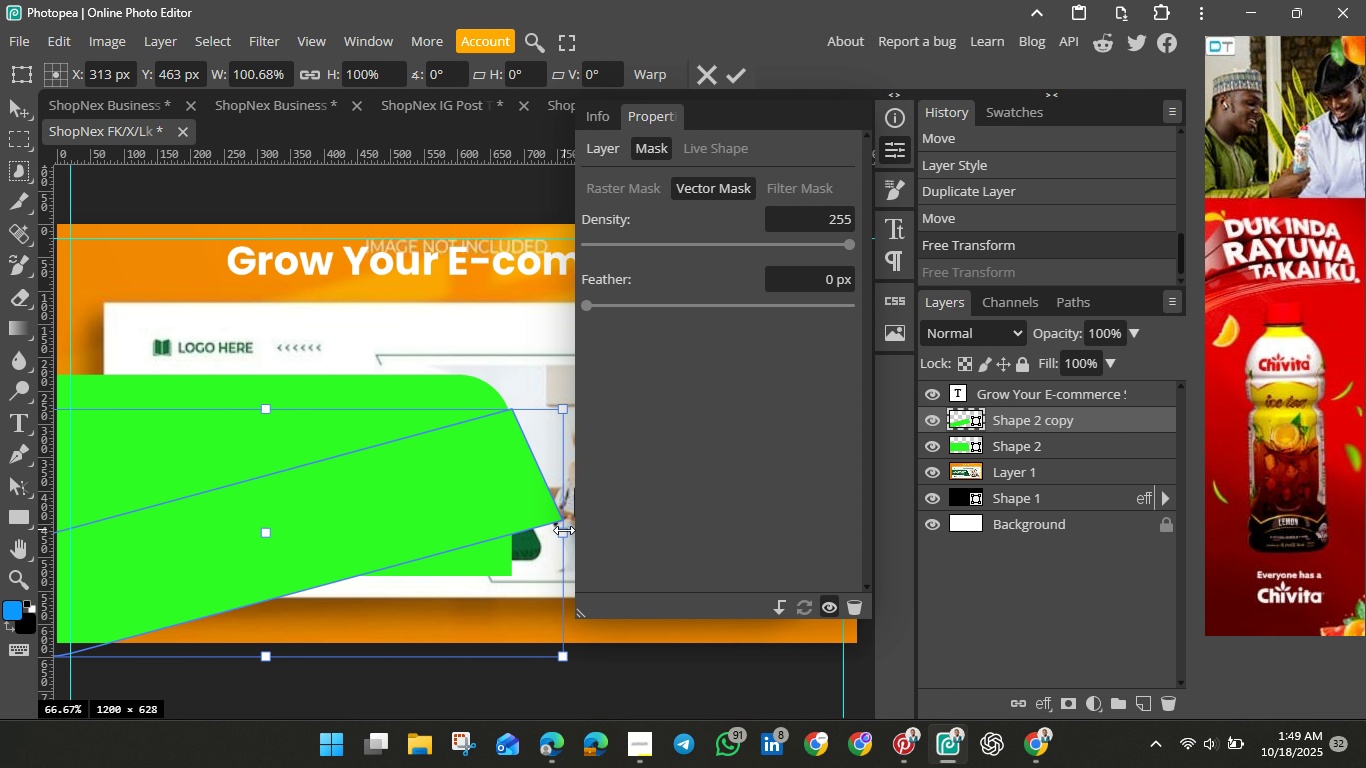 
hold_key(key=ControlLeft, duration=1.53)
 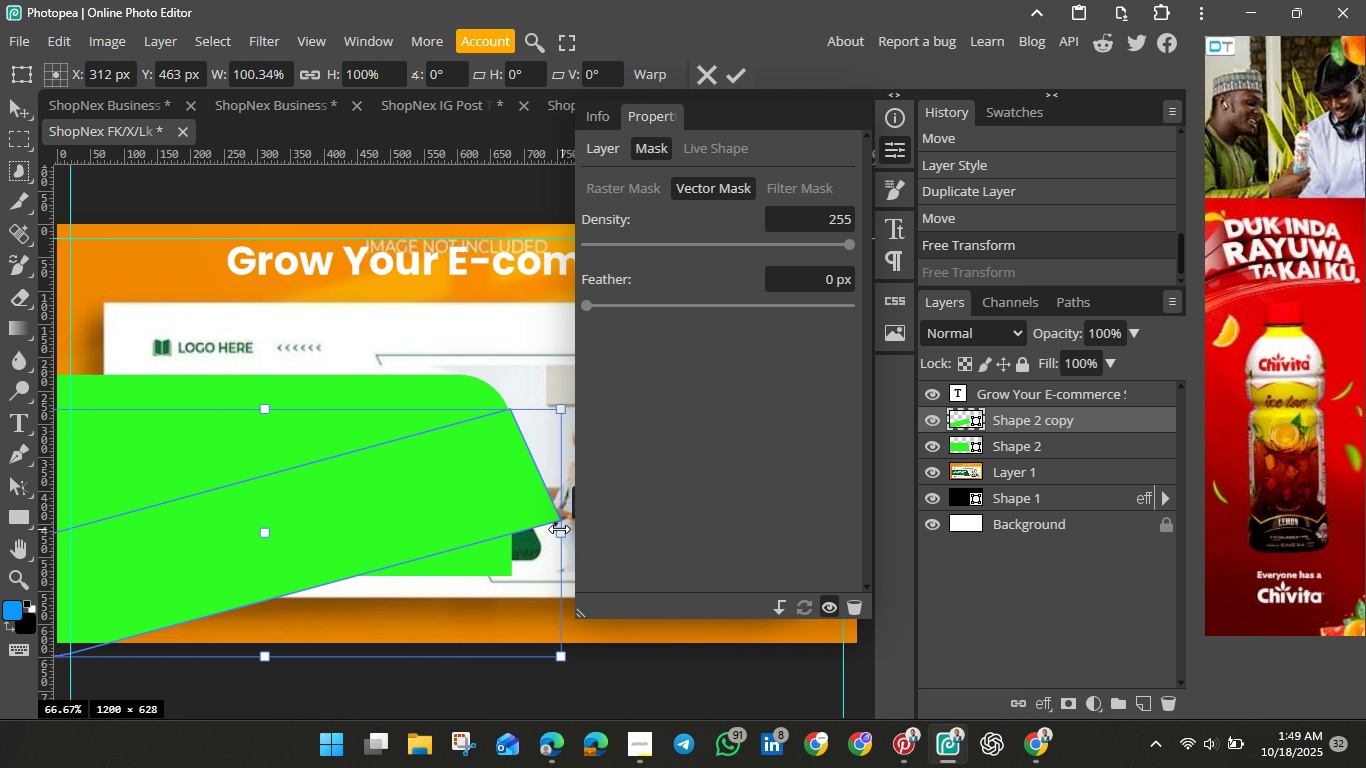 
key(Control+ControlLeft)
 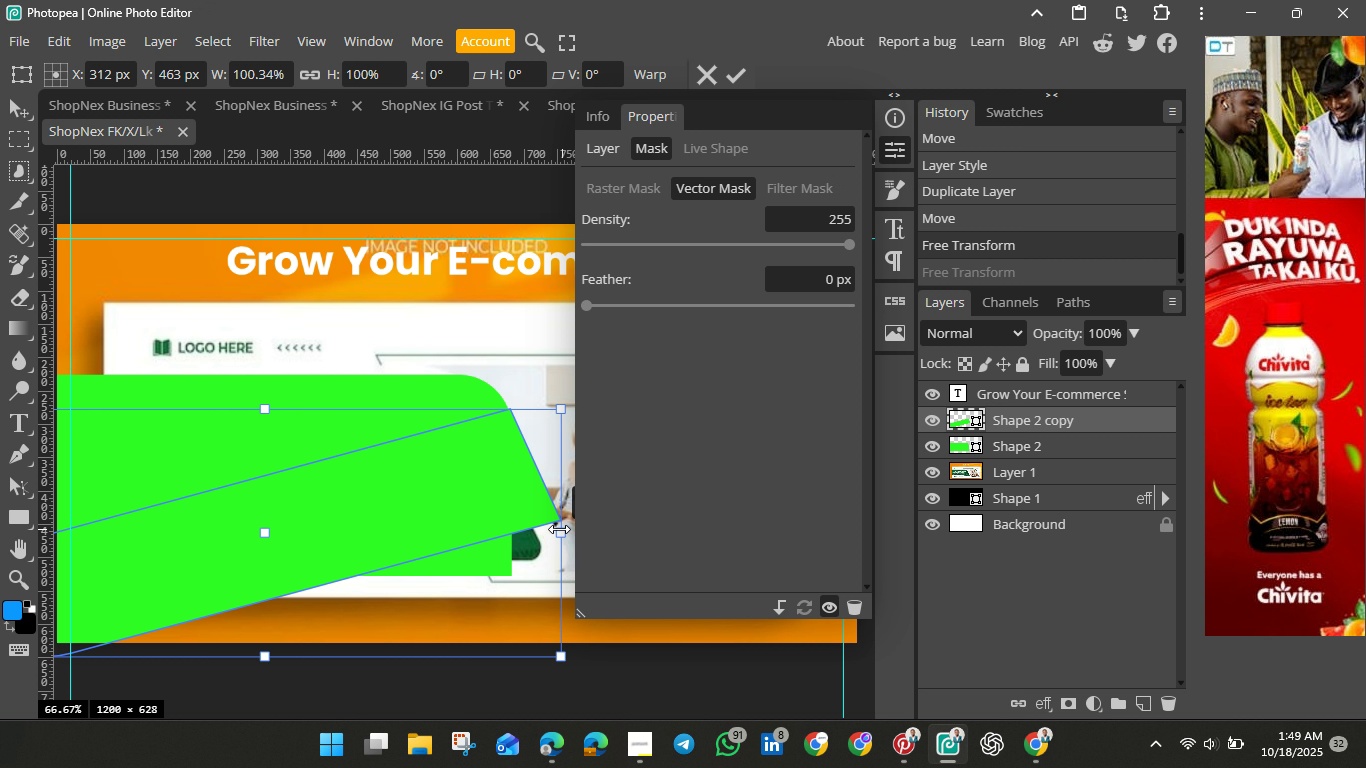 
key(Control+ControlLeft)
 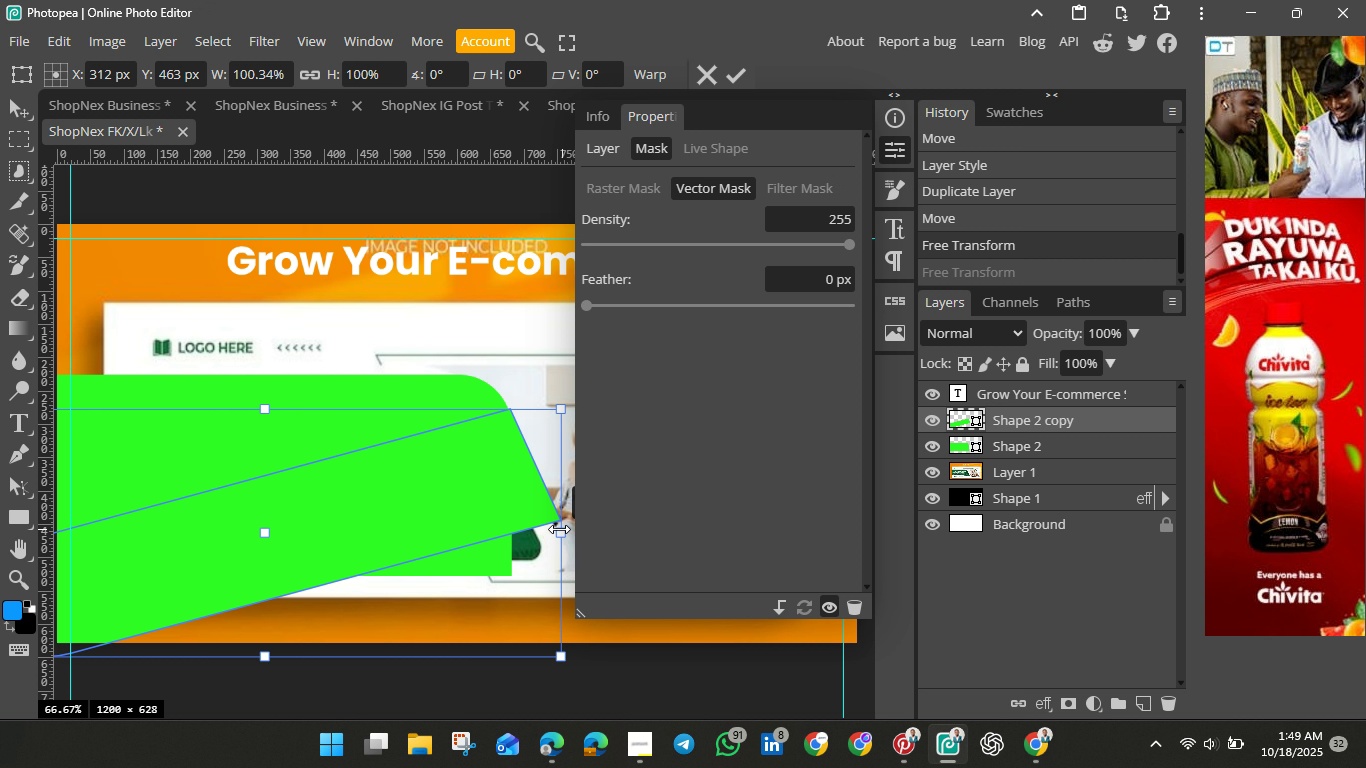 
key(Control+ControlLeft)
 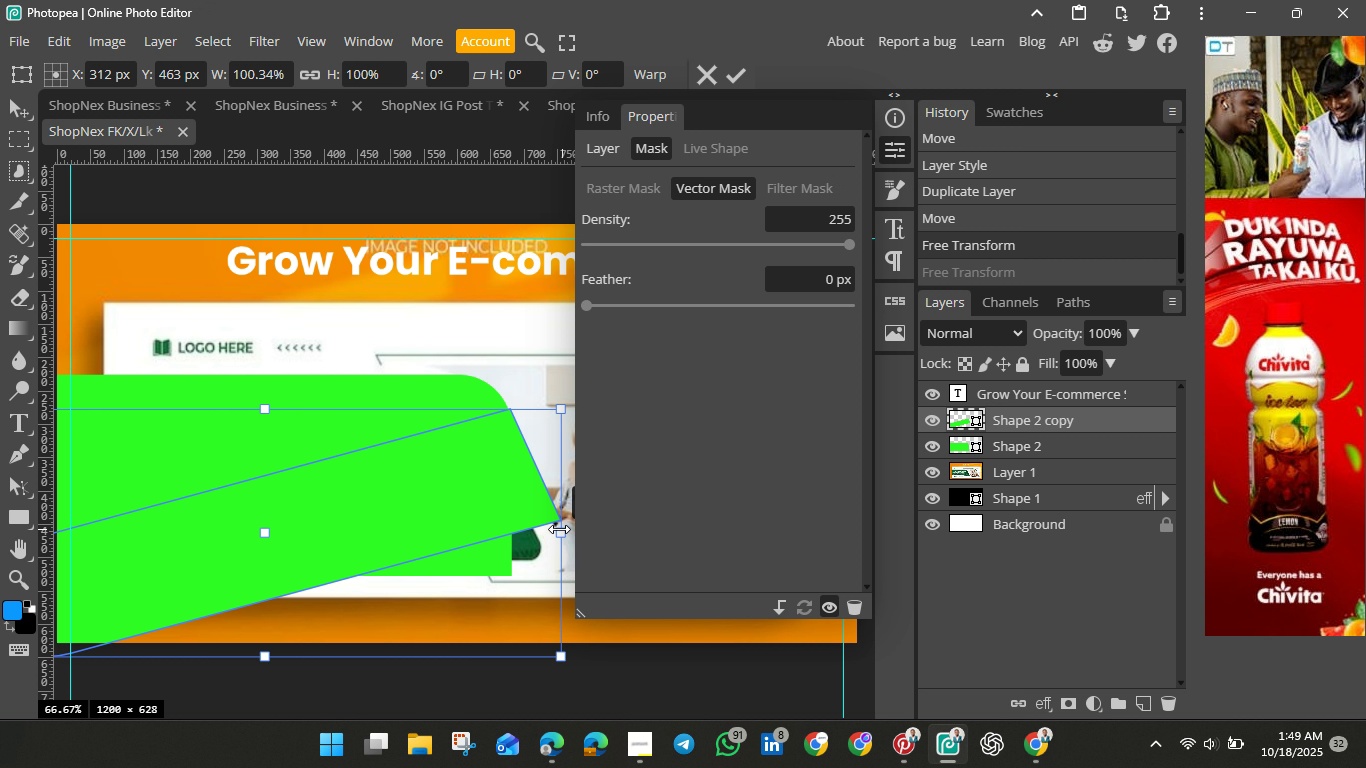 
key(Control+ControlLeft)
 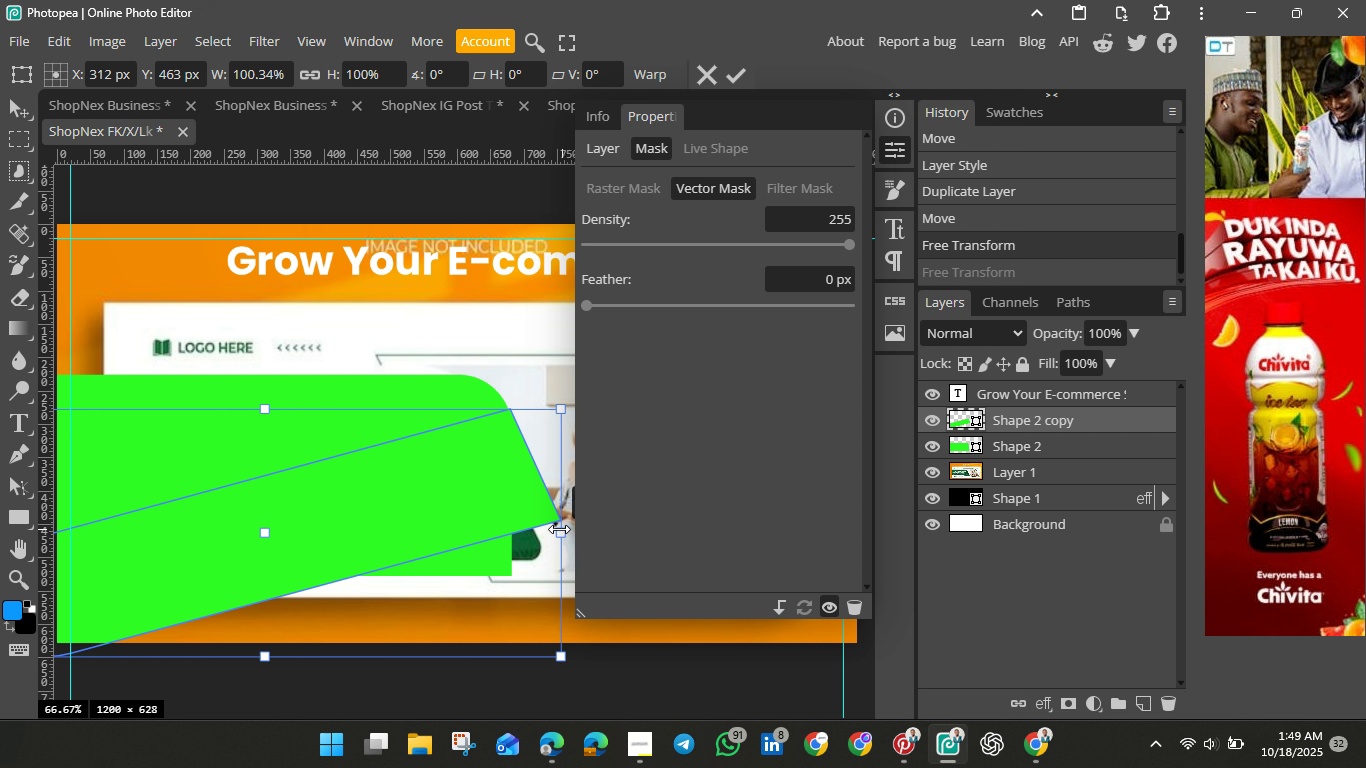 
key(Control+ControlLeft)
 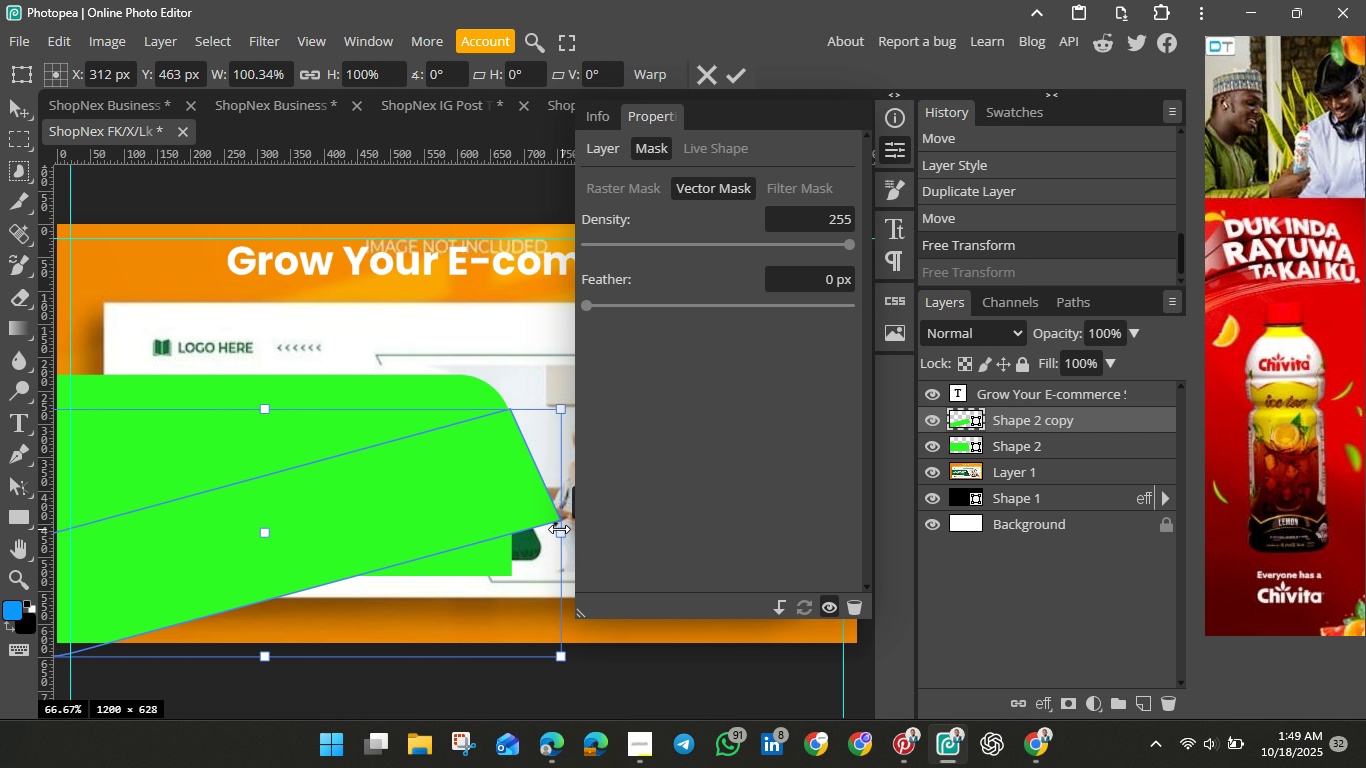 
hold_key(key=ControlLeft, duration=1.51)
 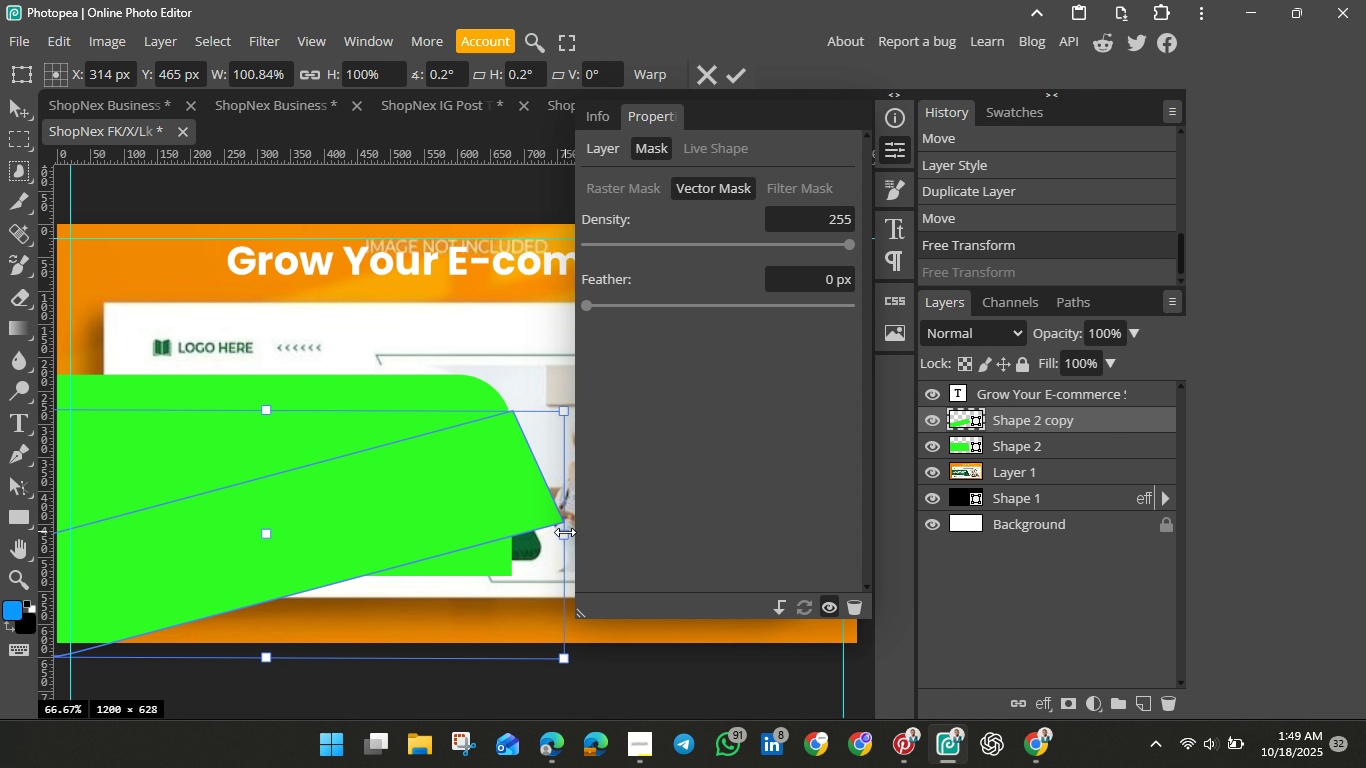 
hold_key(key=ControlLeft, duration=1.6)
 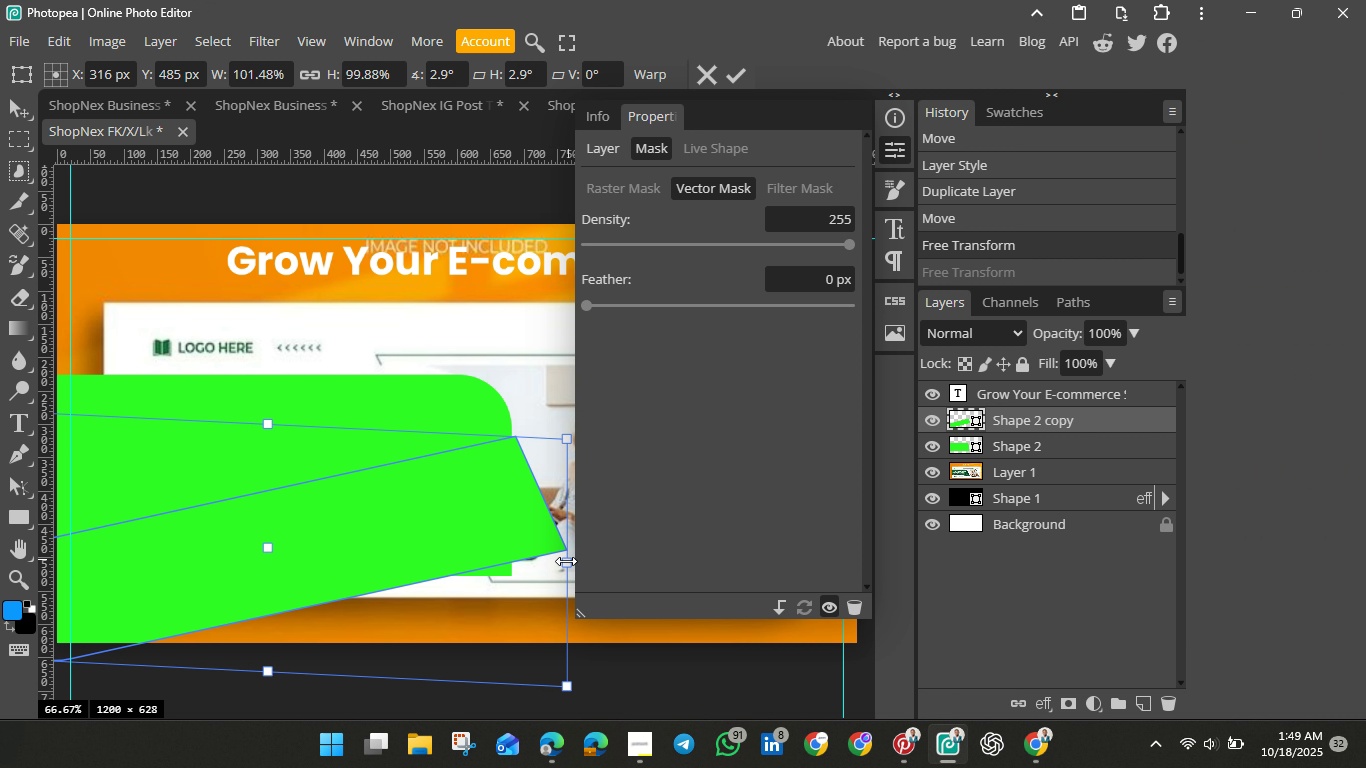 
hold_key(key=ControlLeft, duration=0.89)
 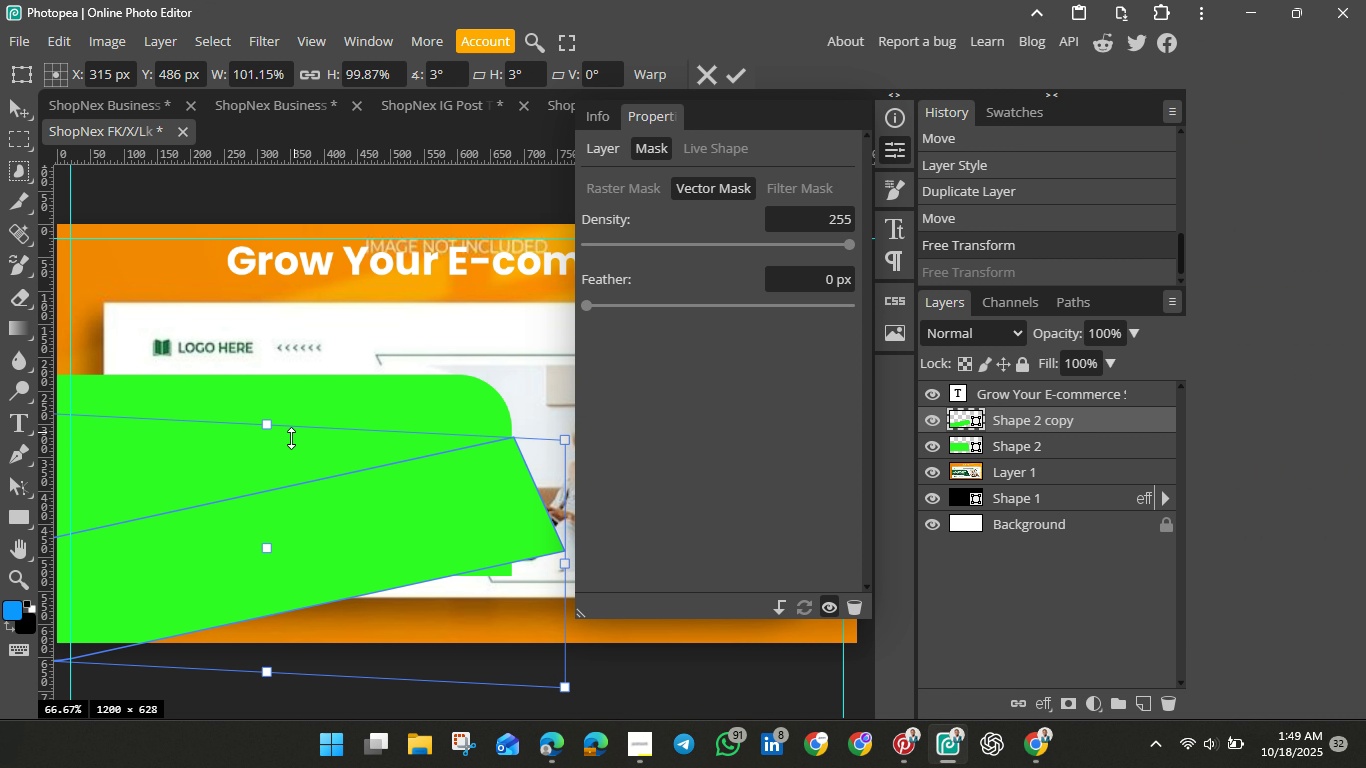 
hold_key(key=ControlLeft, duration=1.53)
 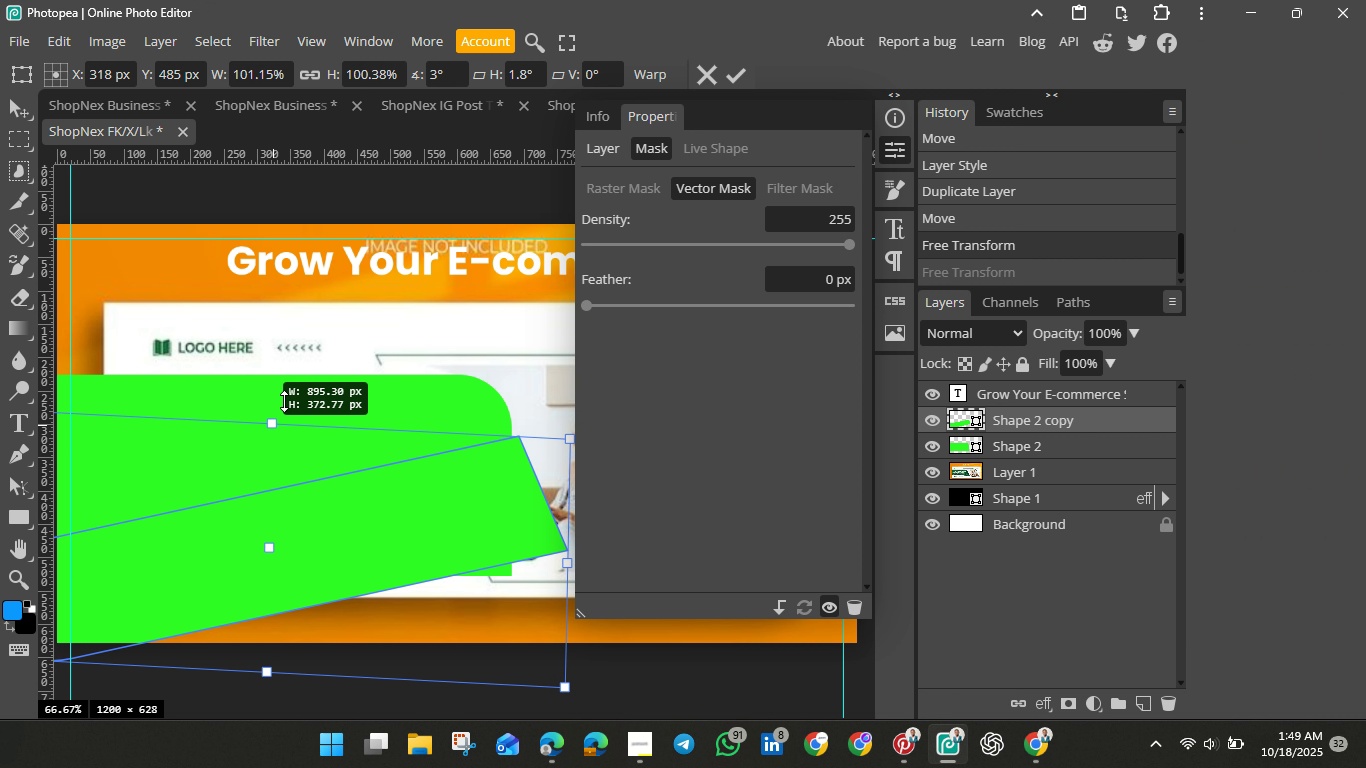 
hold_key(key=ControlLeft, duration=1.5)
 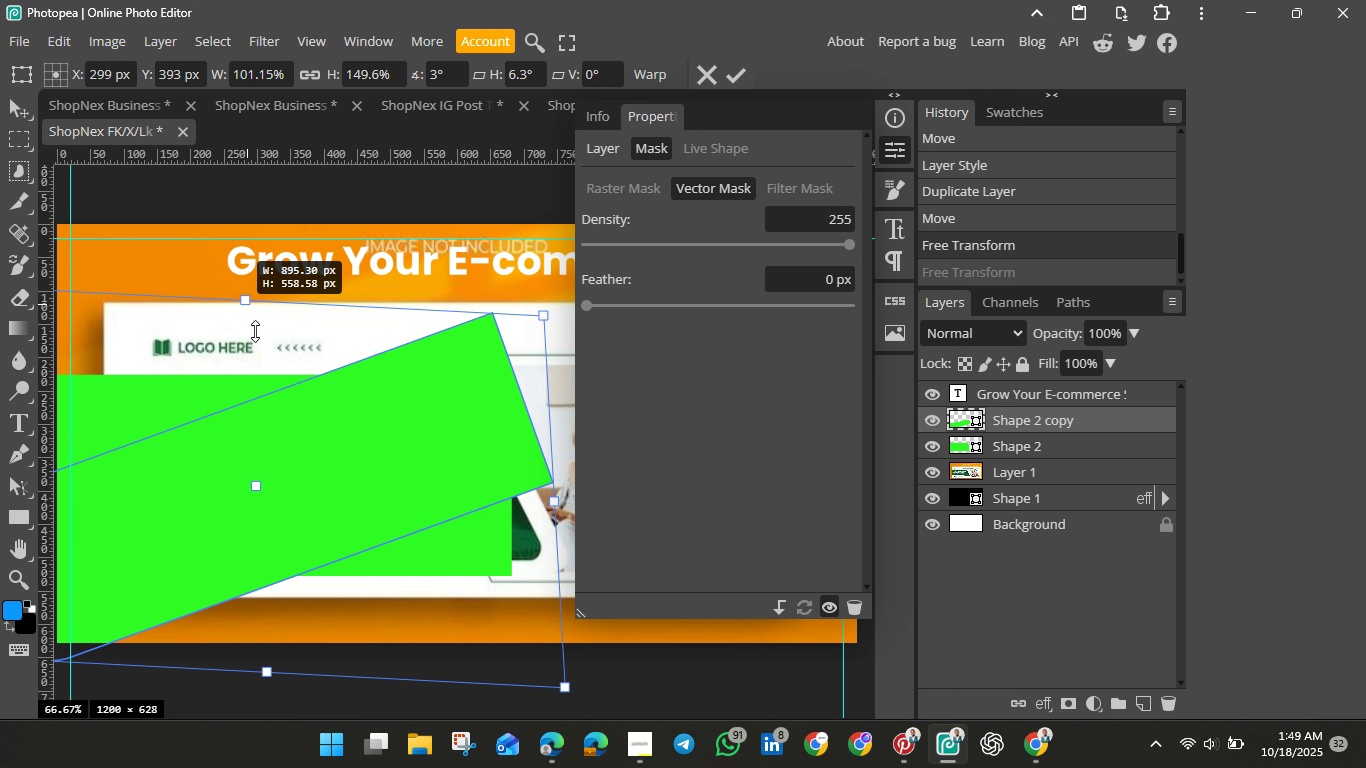 
hold_key(key=ControlLeft, duration=1.53)
 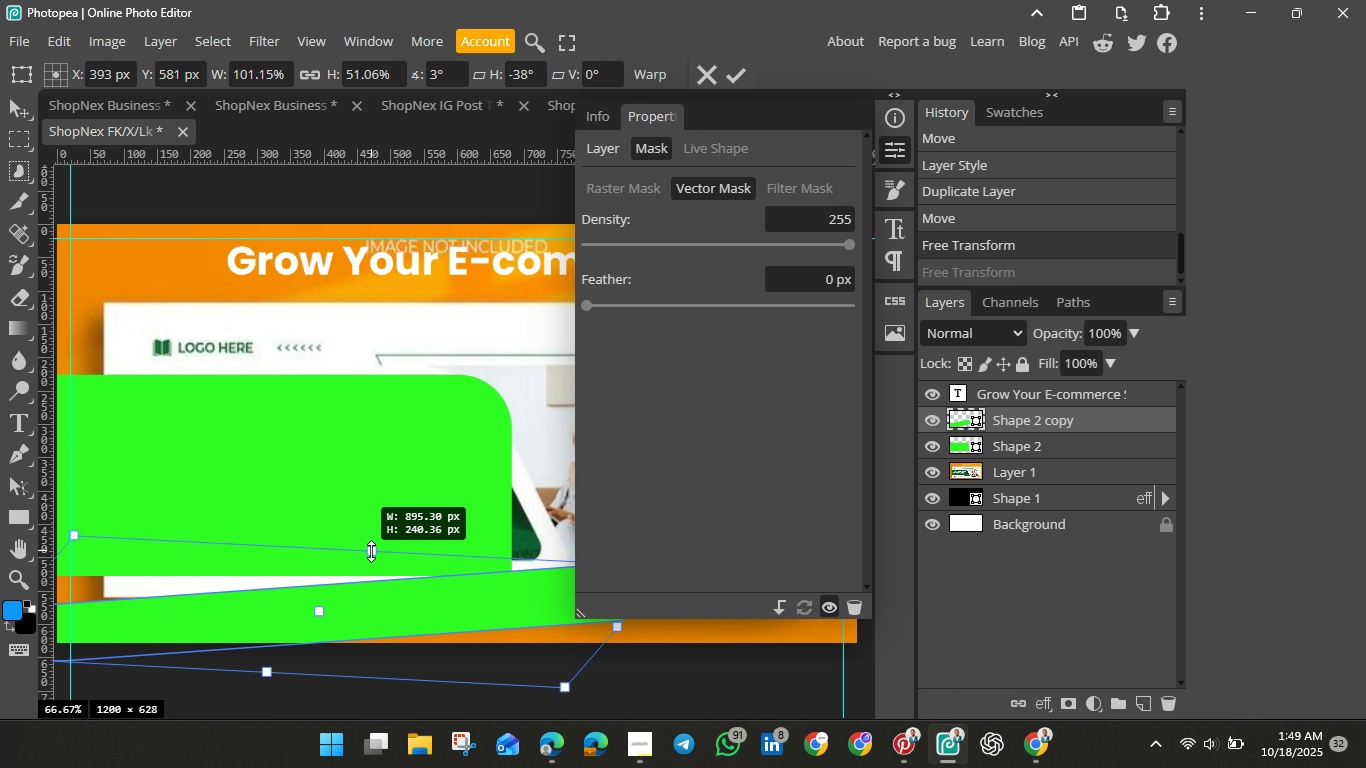 
hold_key(key=ControlLeft, duration=1.5)
 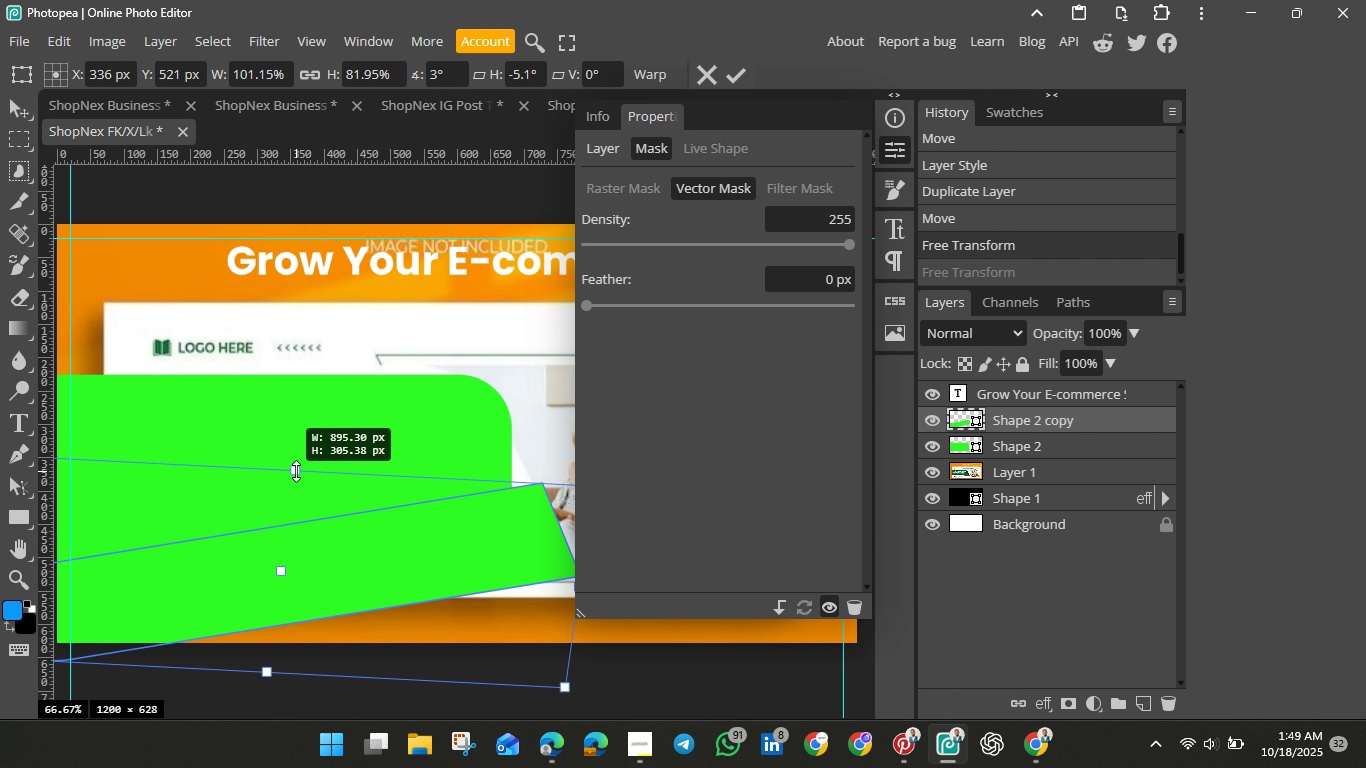 
hold_key(key=ControlLeft, duration=1.15)
 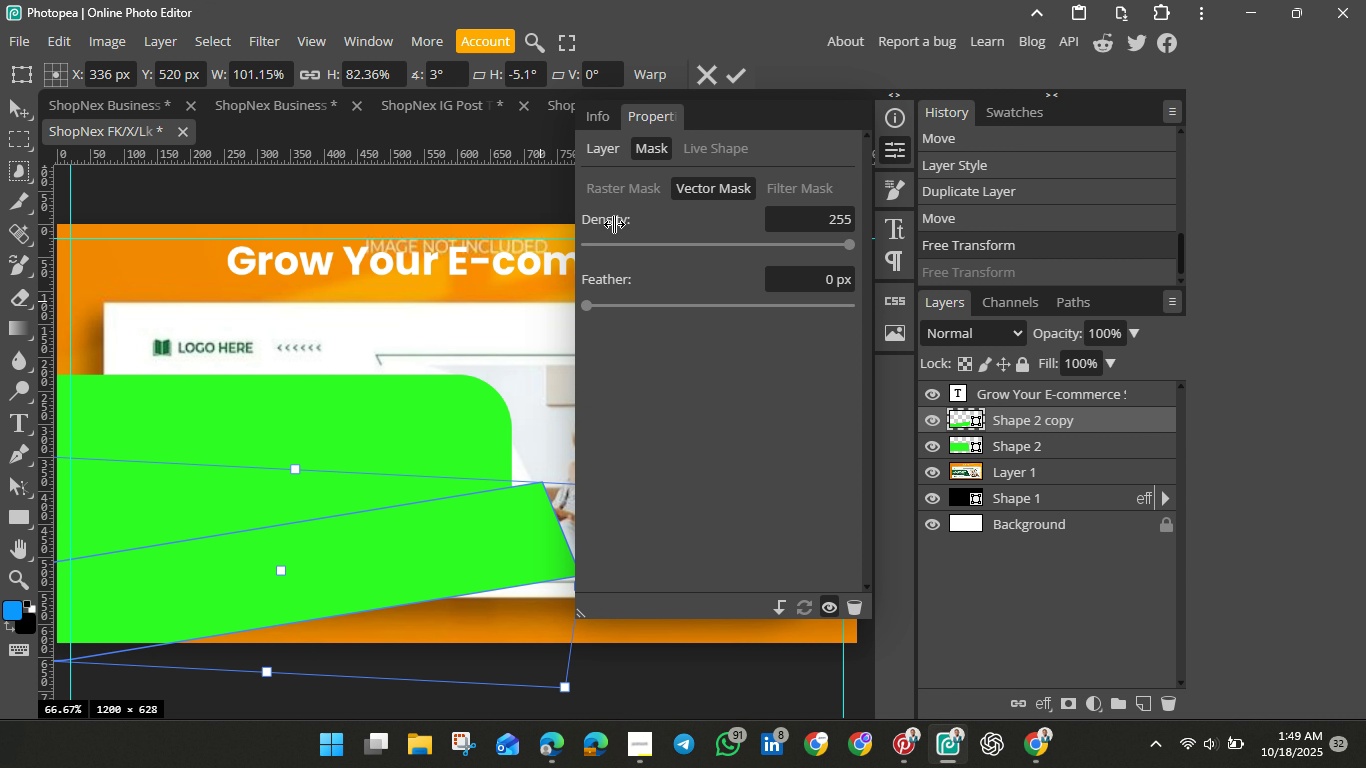 
hold_key(key=ControlLeft, duration=18.66)
left_click([741, 75])
 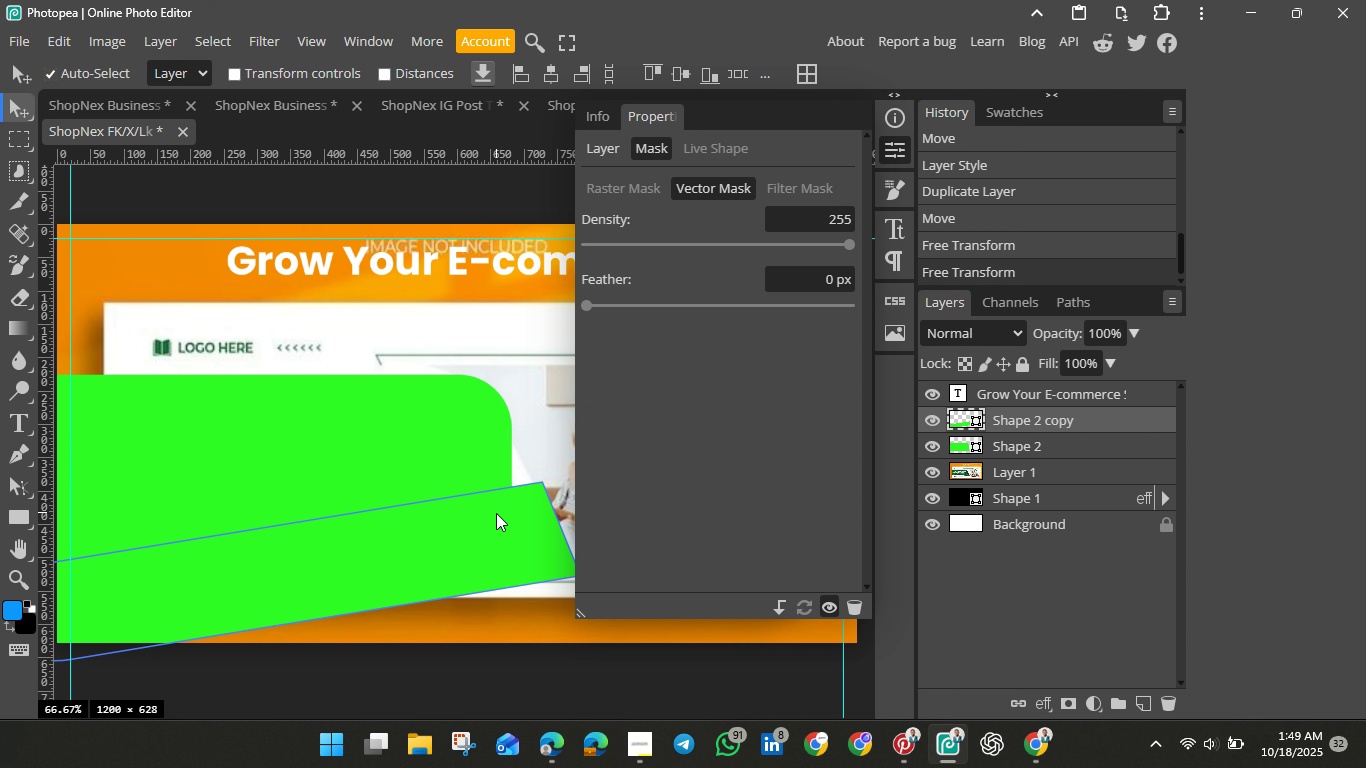 
left_click([496, 513])
 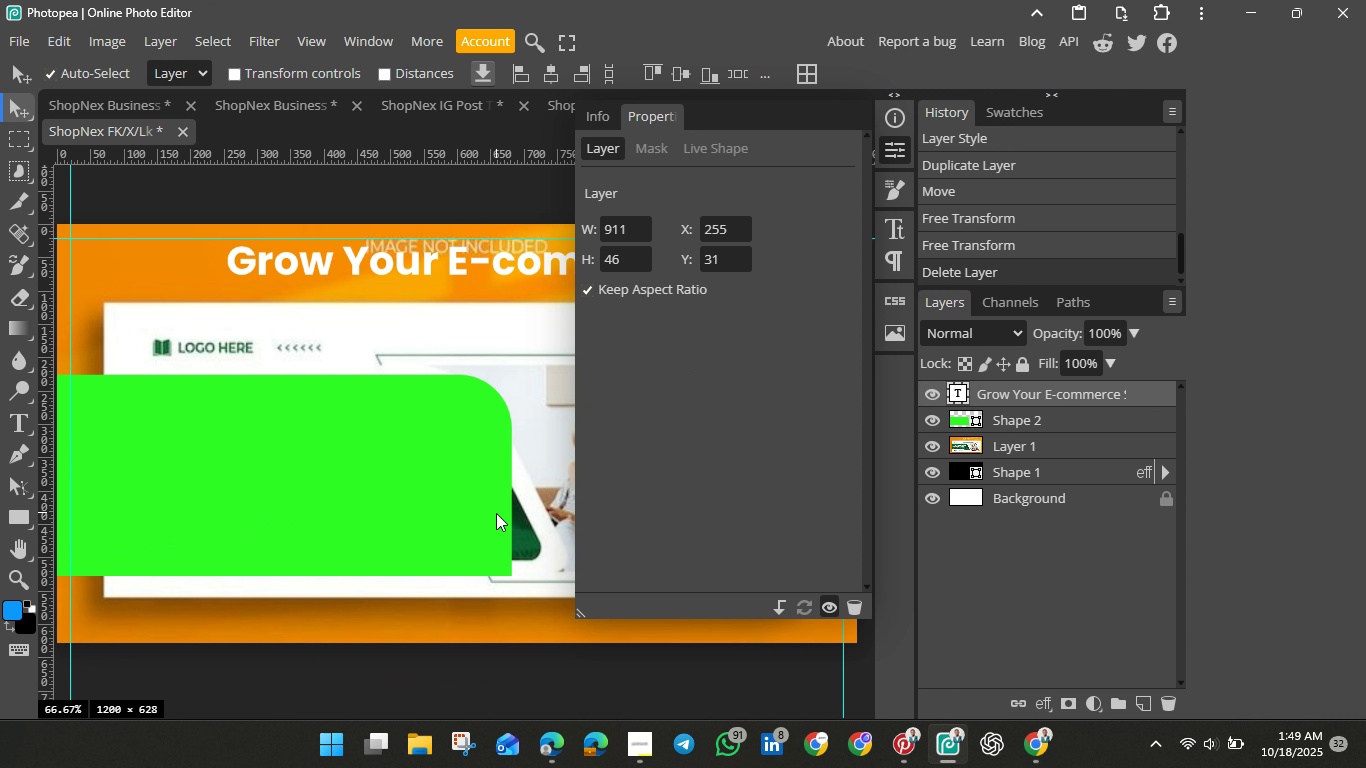 
key(Backspace)
 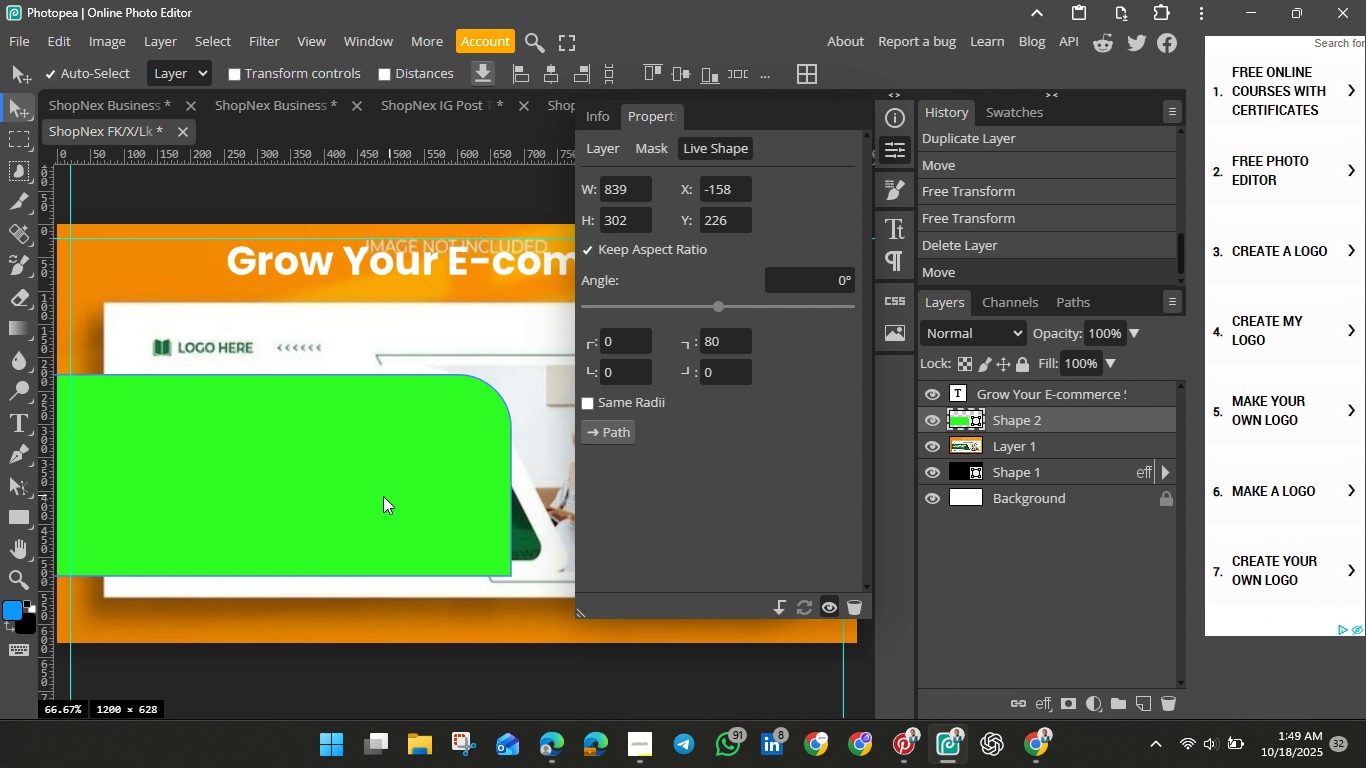 
left_click([235, 499])
 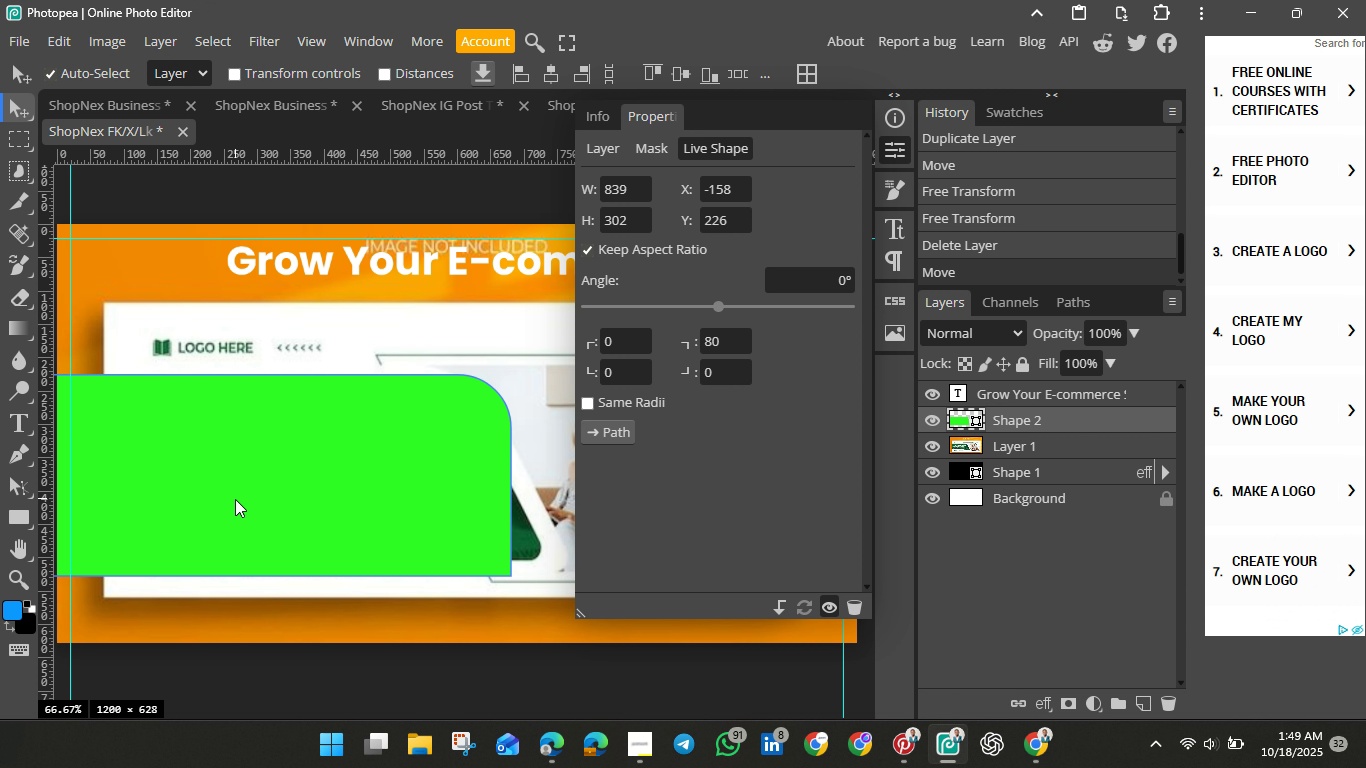 
hold_key(key=ControlLeft, duration=1.51)
 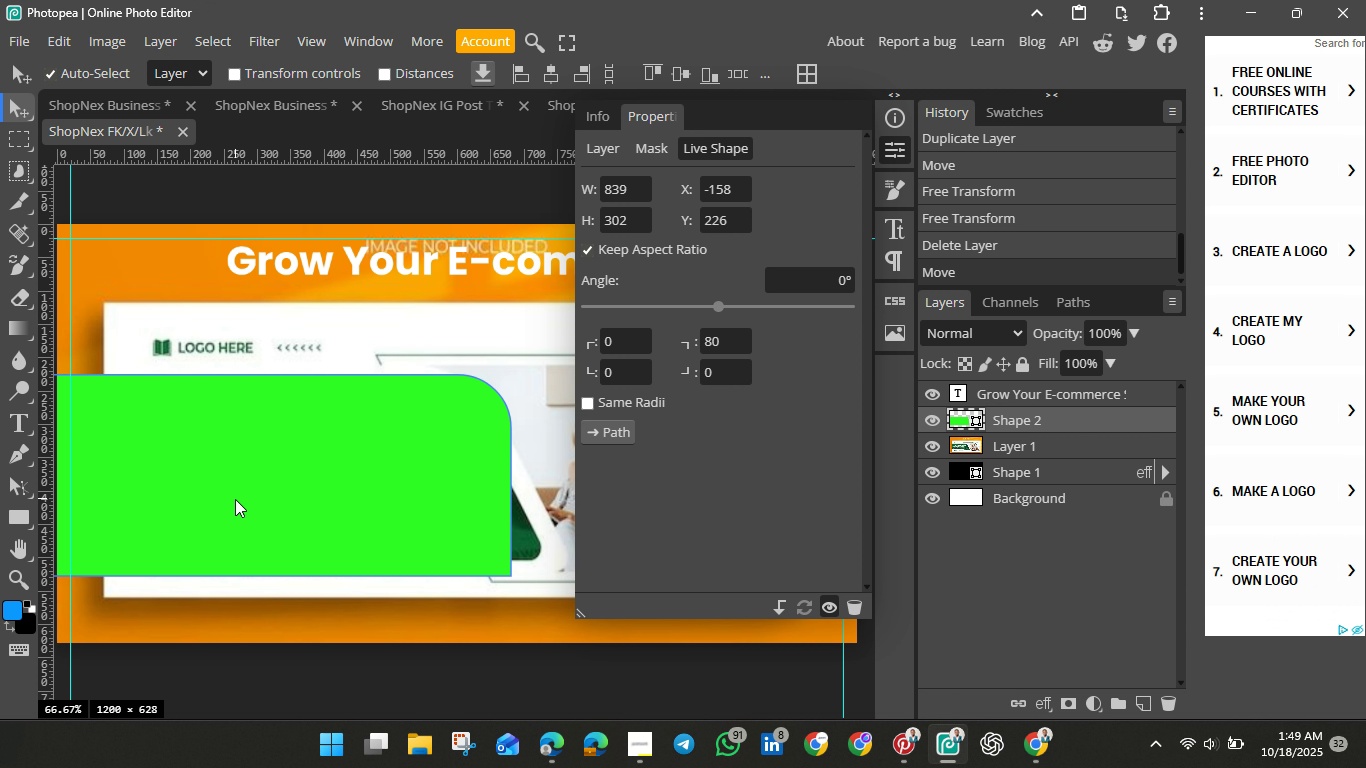 
key(Control+J)
 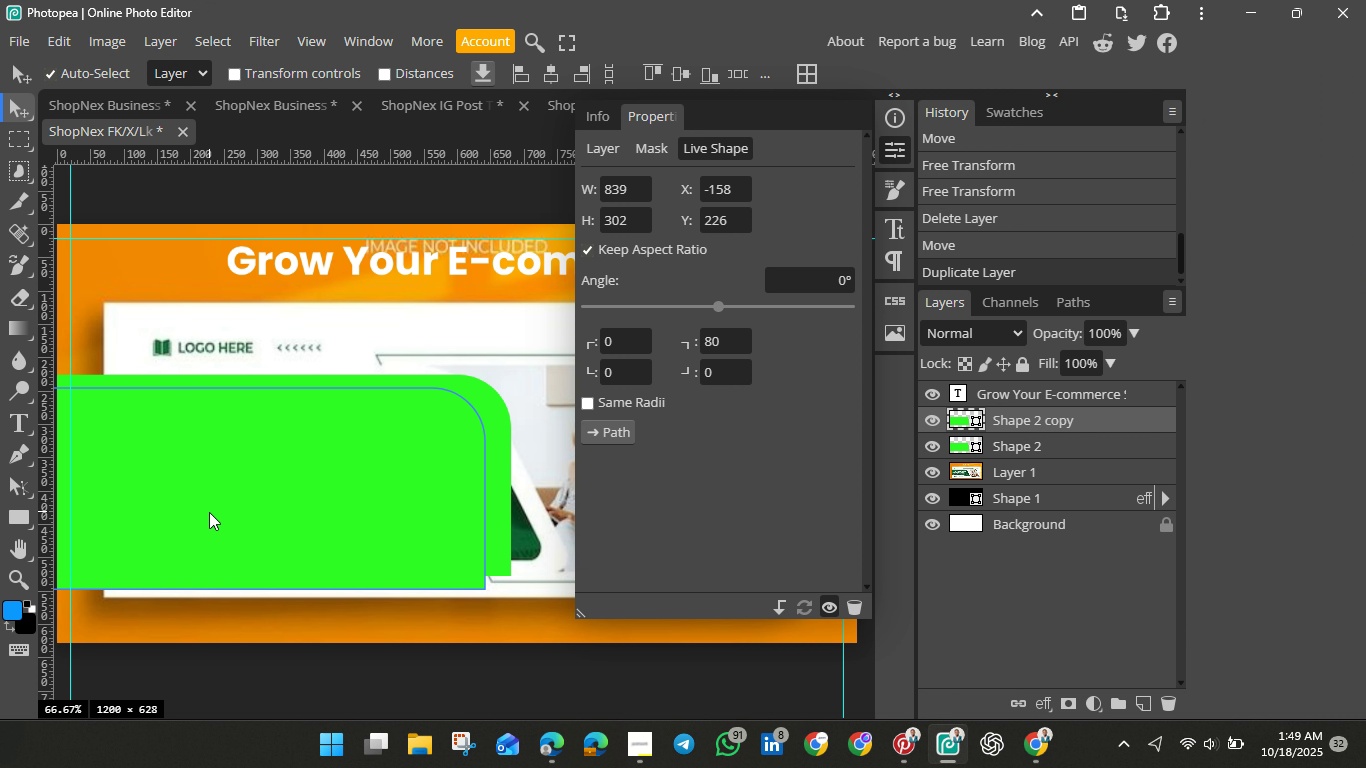 
wait(7.8)
 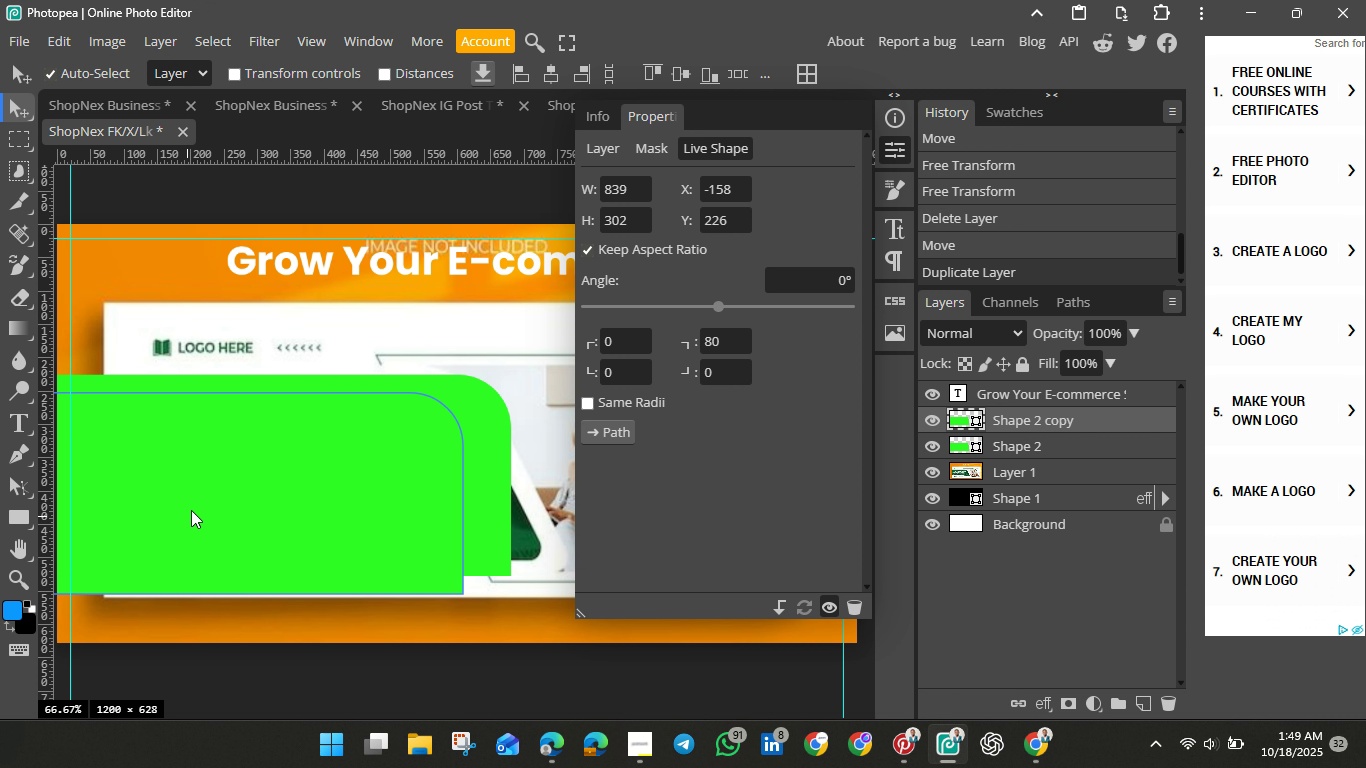 
hold_key(key=ShiftLeft, duration=0.96)
 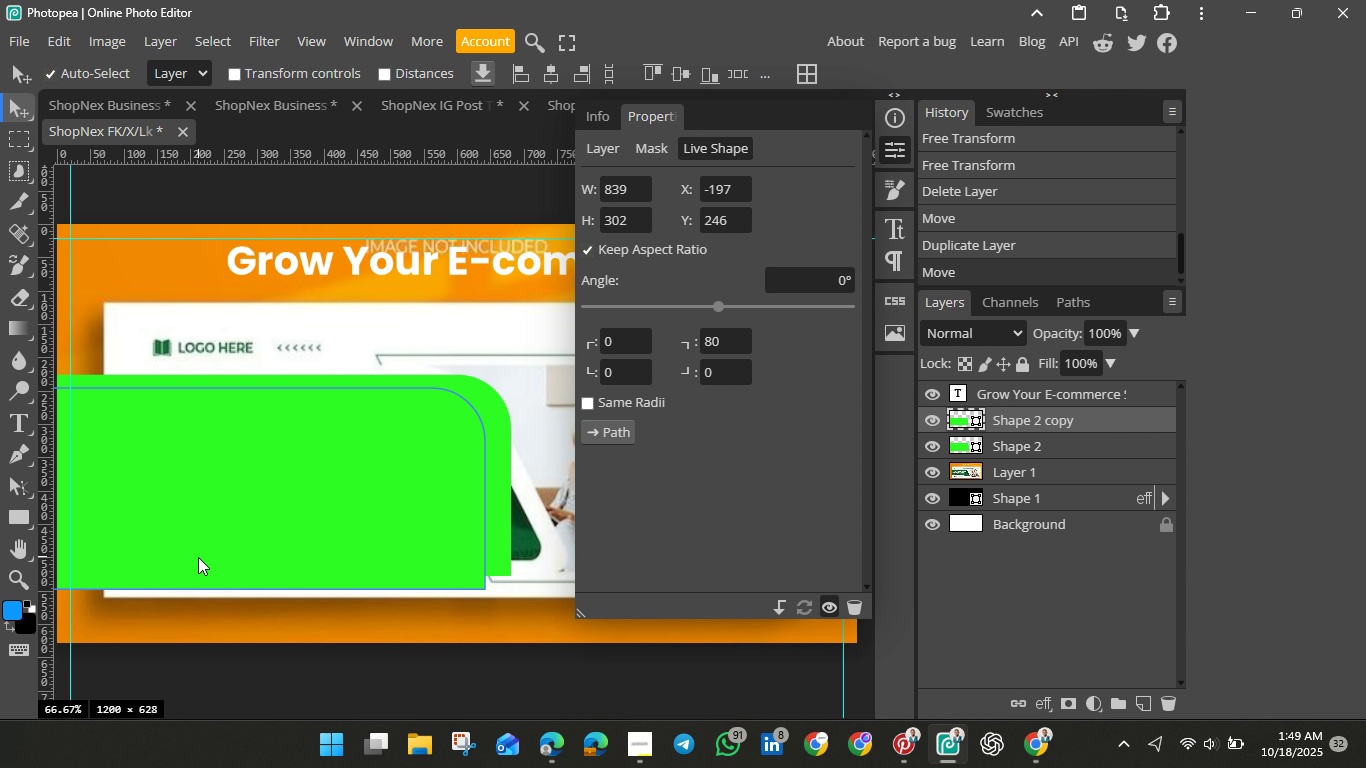 
key(Control+T)
 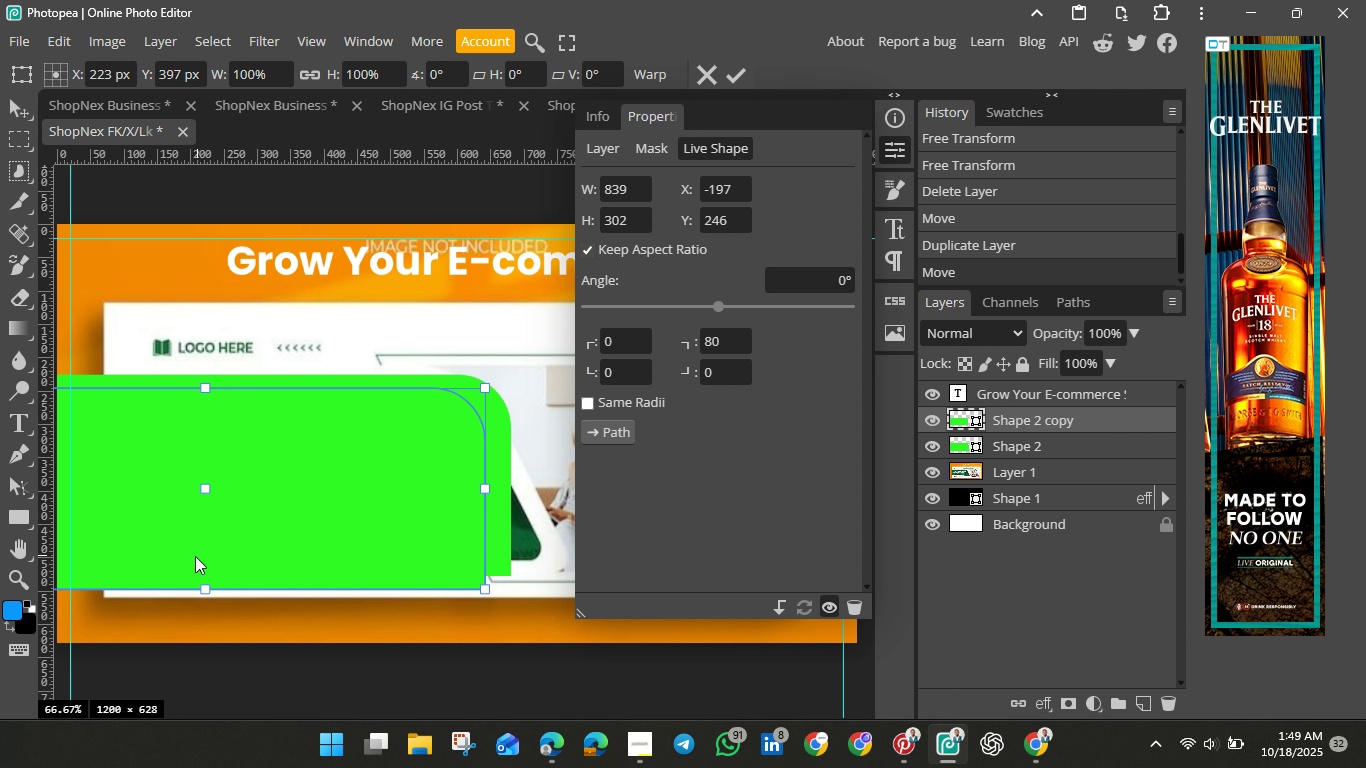 
key(Shift+ShiftLeft)
 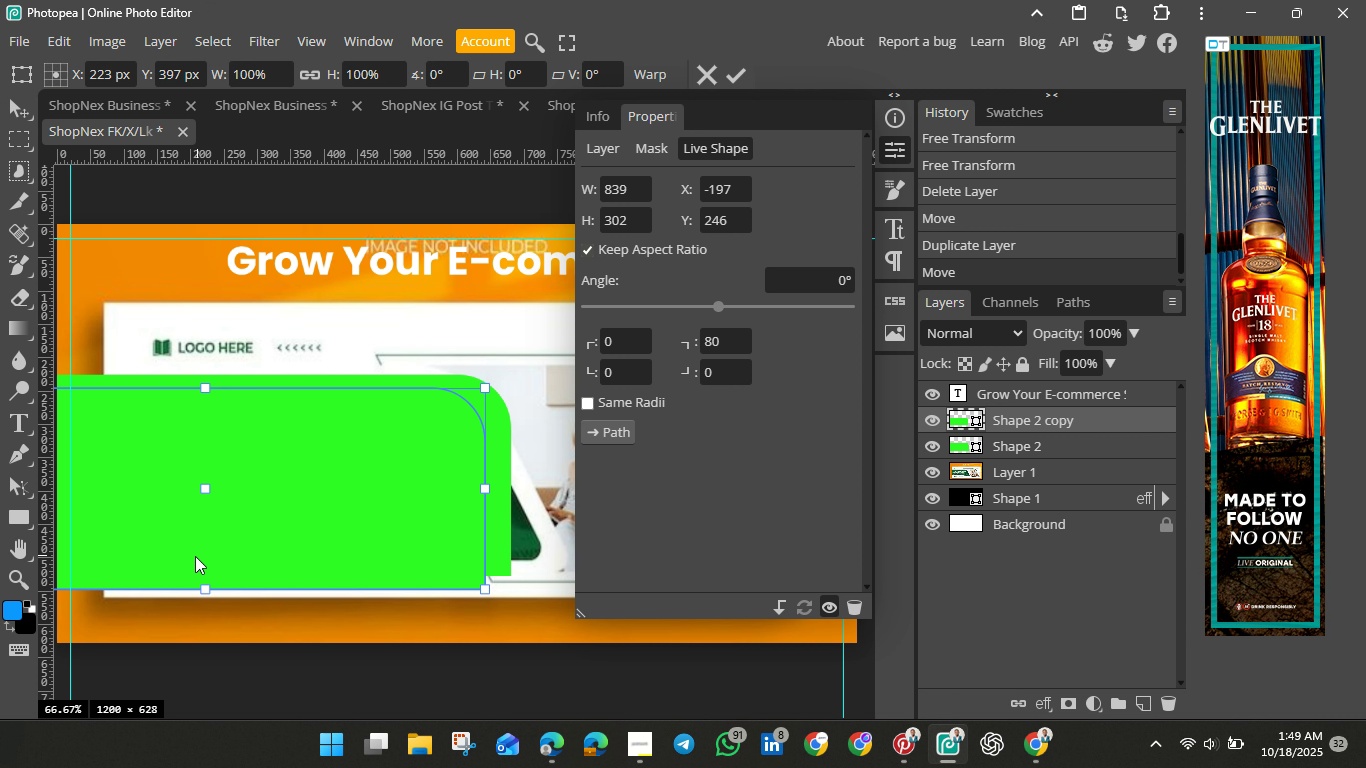 
hold_key(key=ShiftLeft, duration=1.52)
 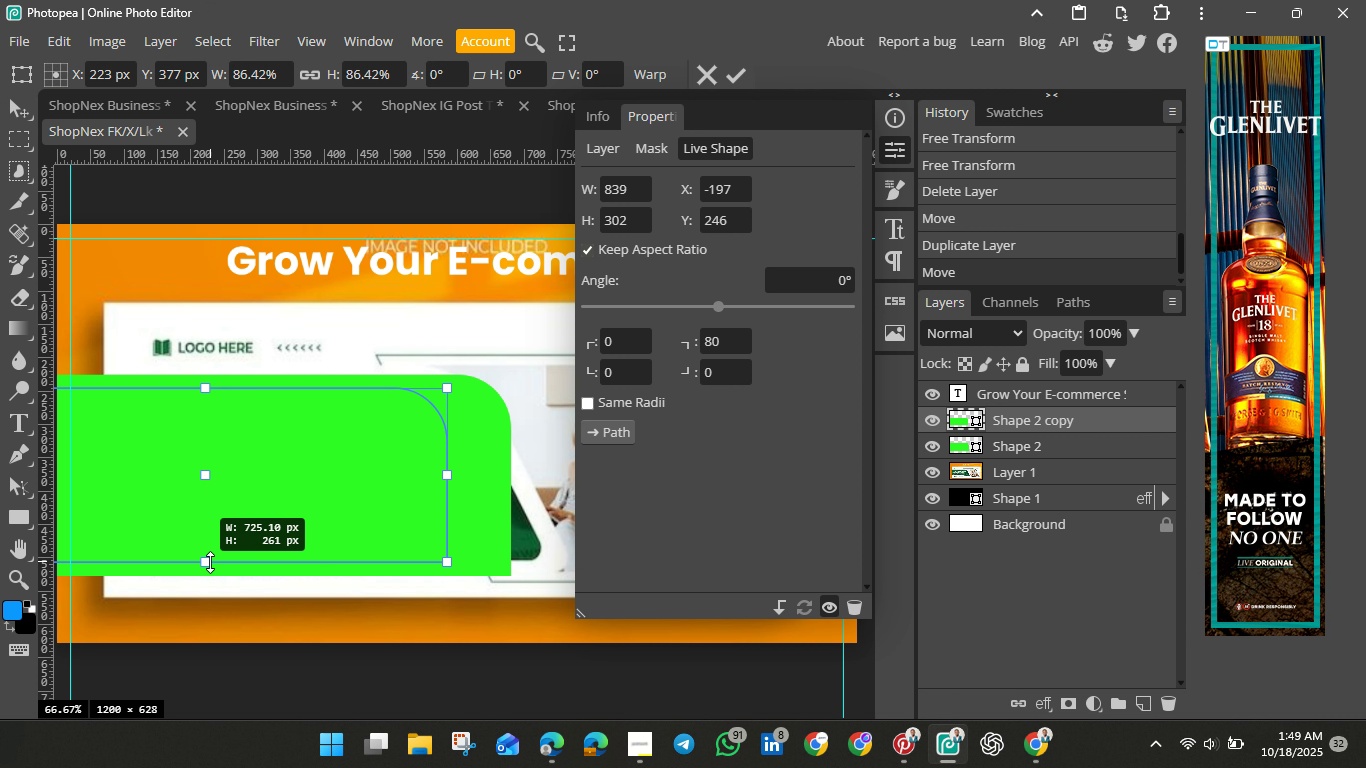 
hold_key(key=ShiftLeft, duration=1.49)
 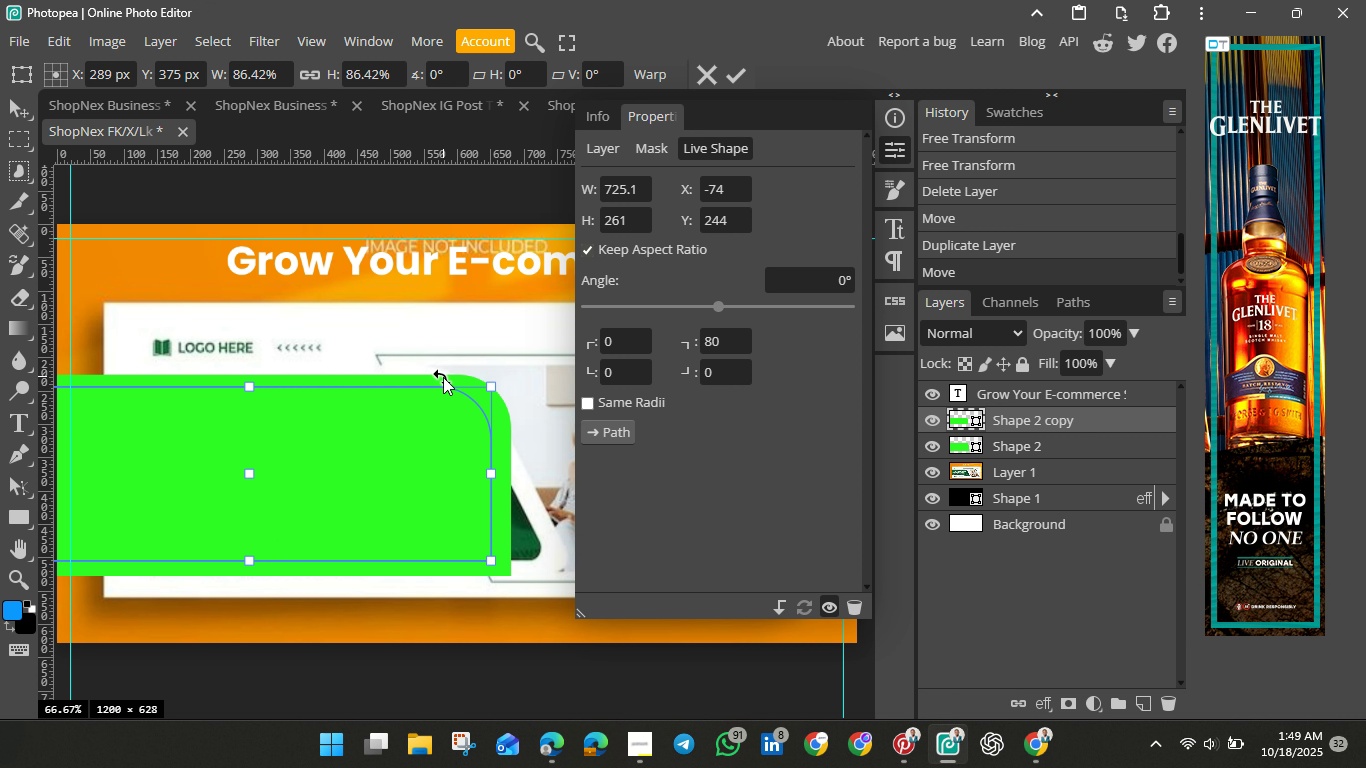 
wait(7.02)
 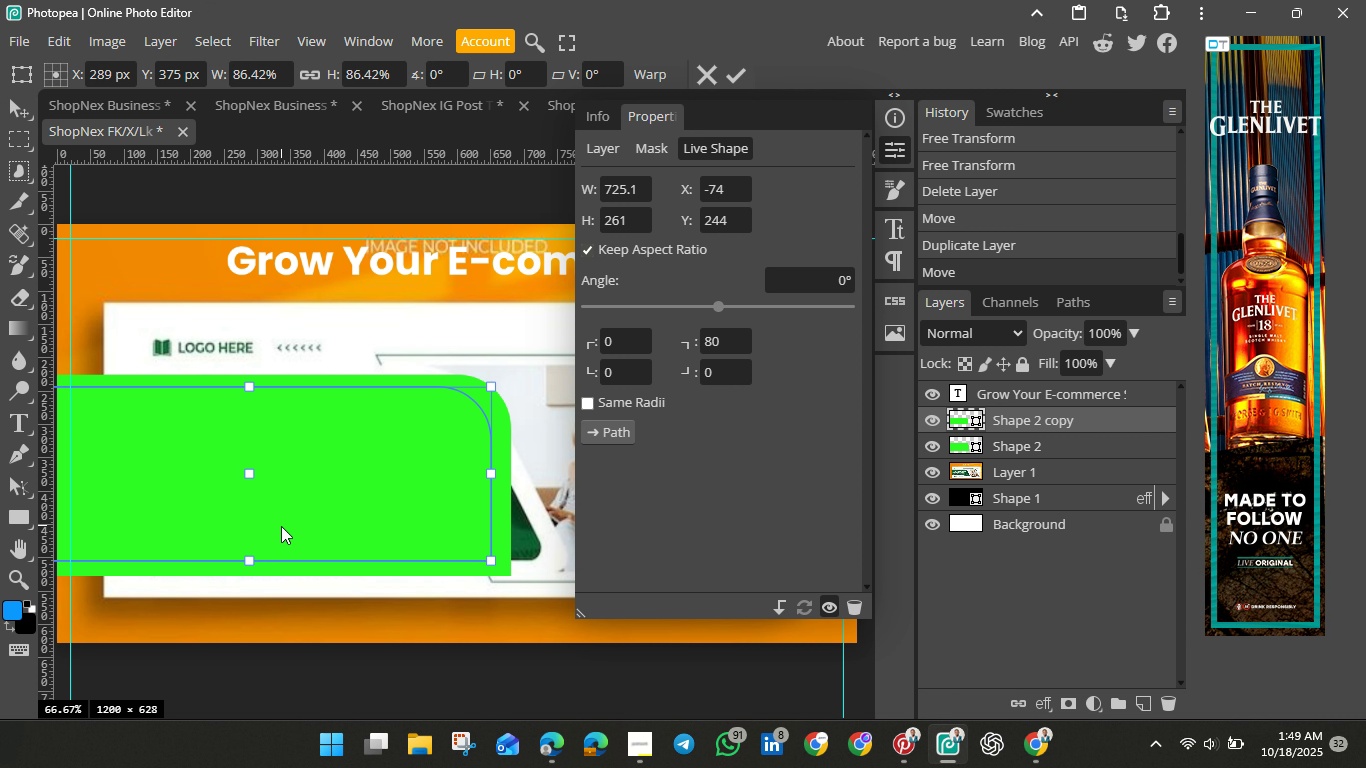 
left_click([737, 71])
 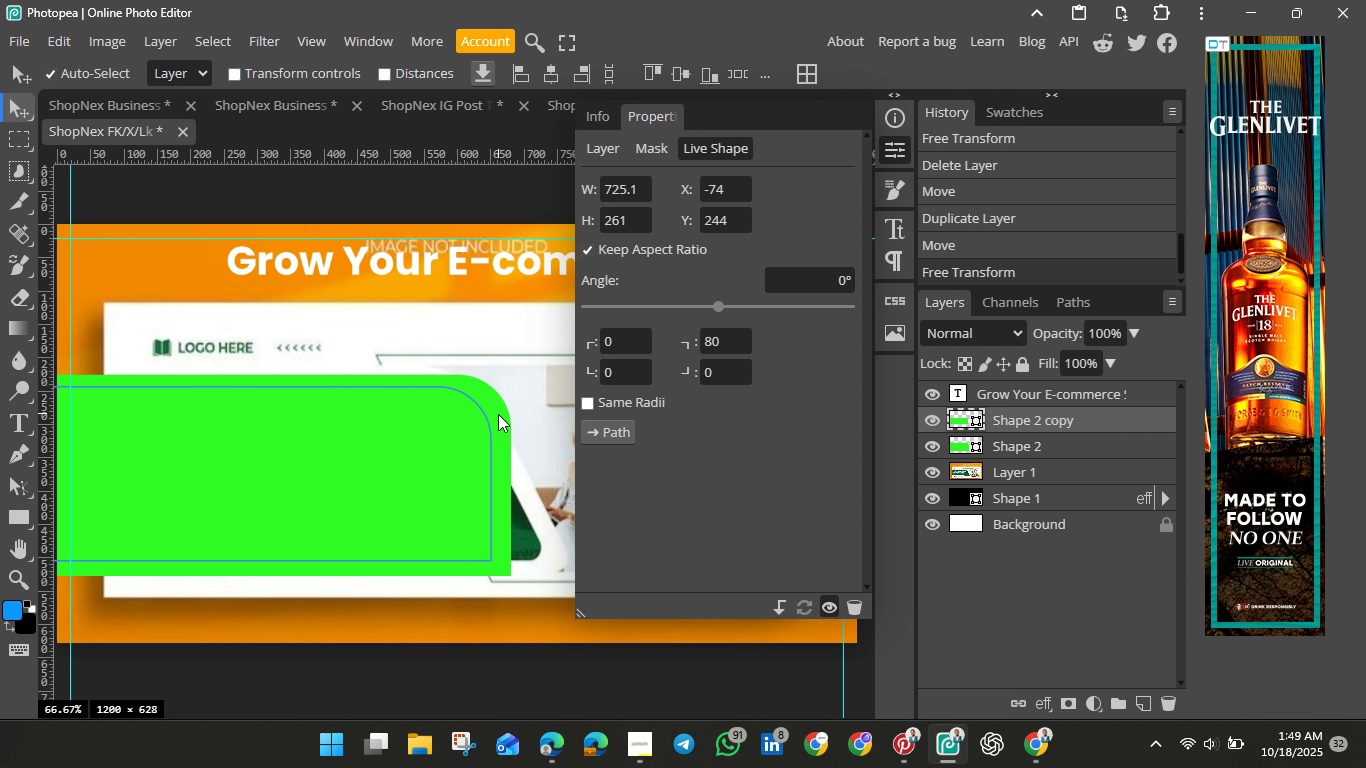 
left_click([498, 414])
 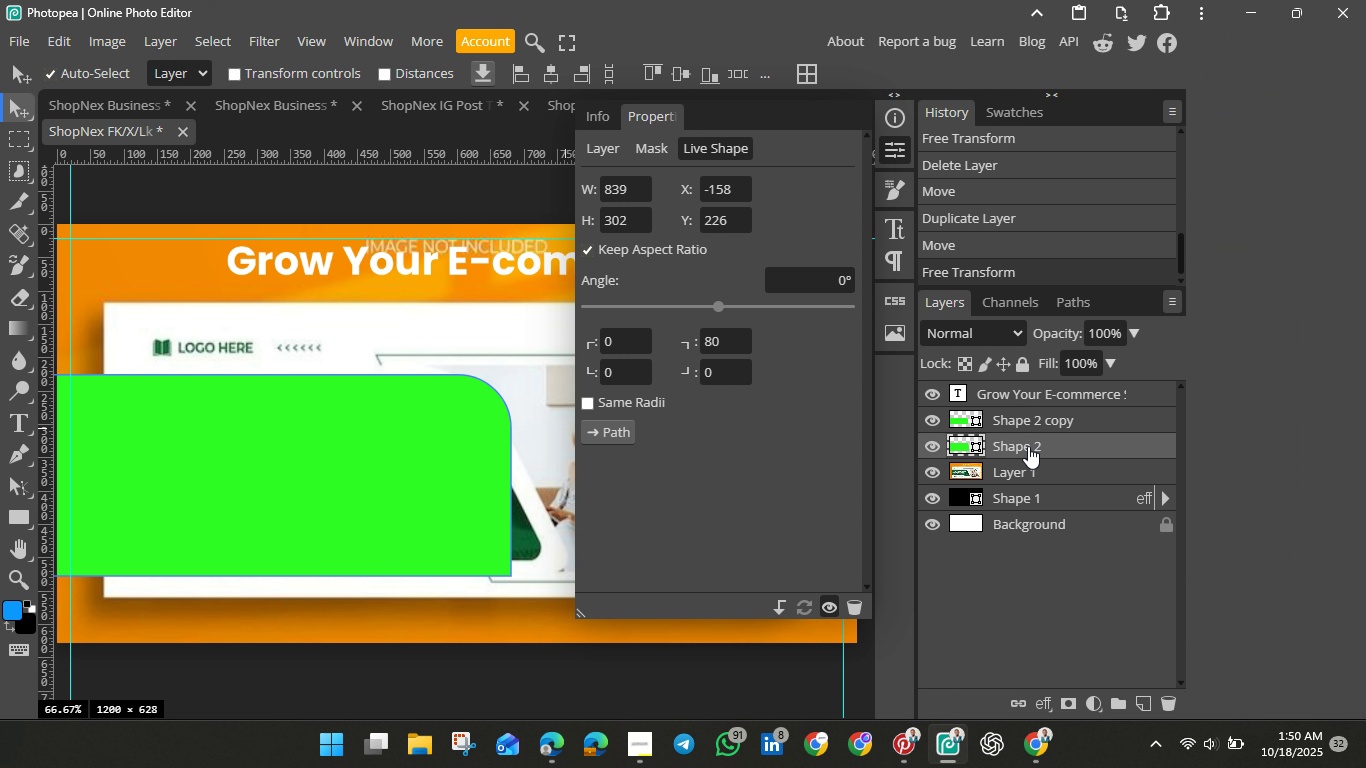 
right_click([1028, 446])
 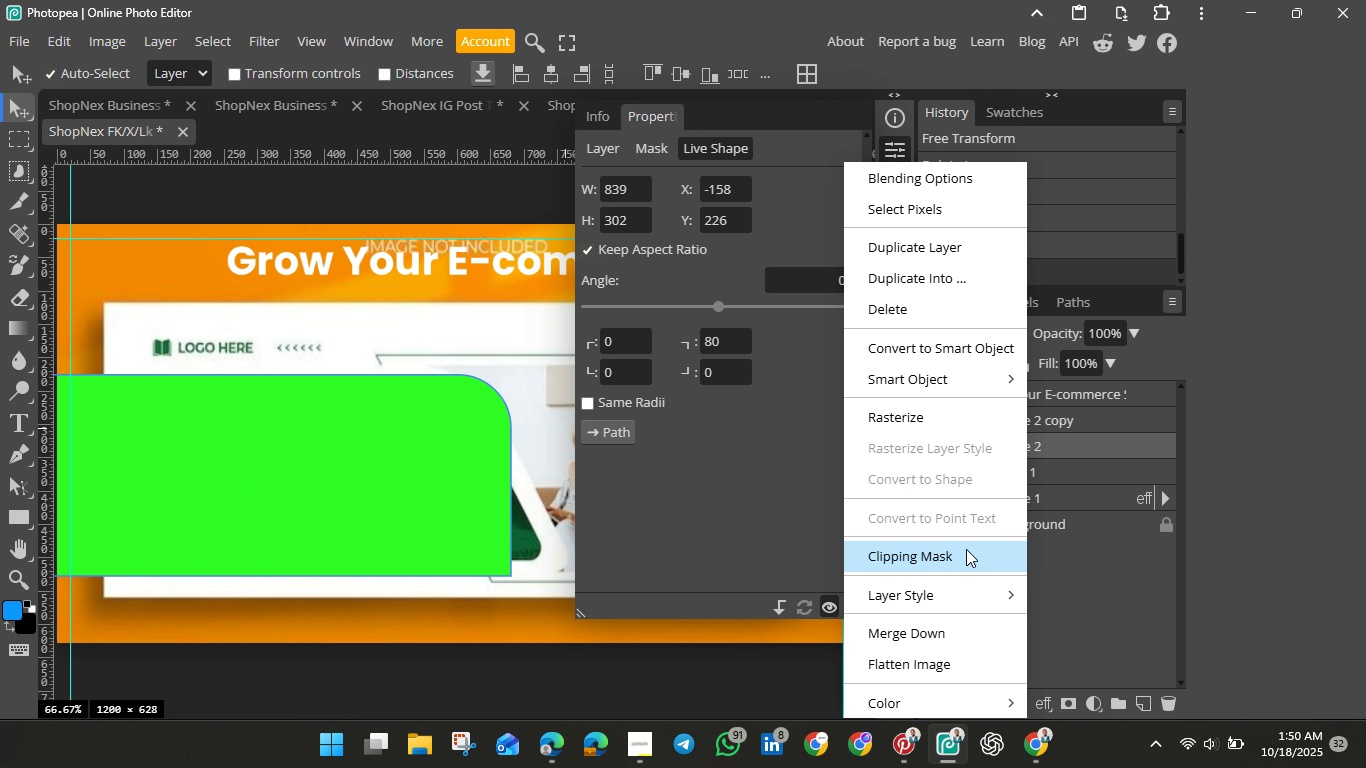 
mouse_move([934, 547])
 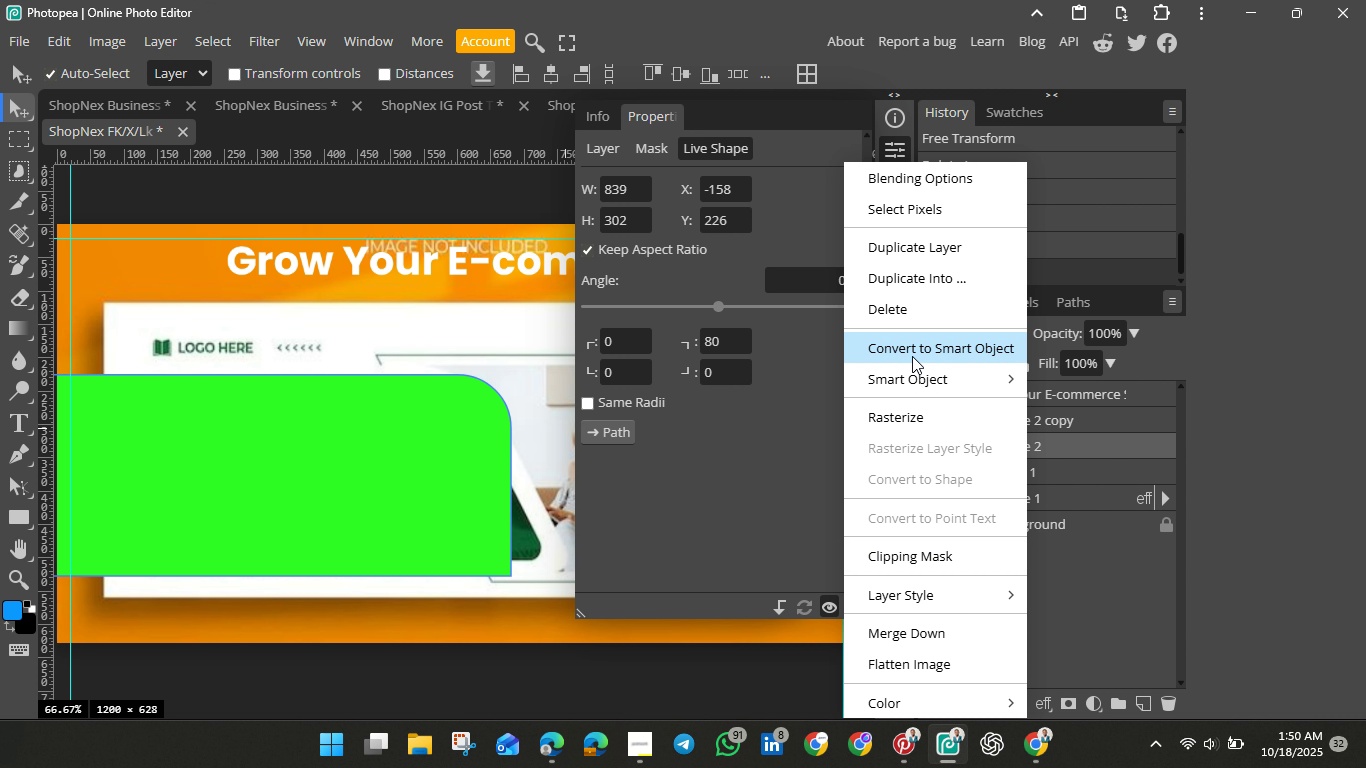 
left_click([912, 356])
 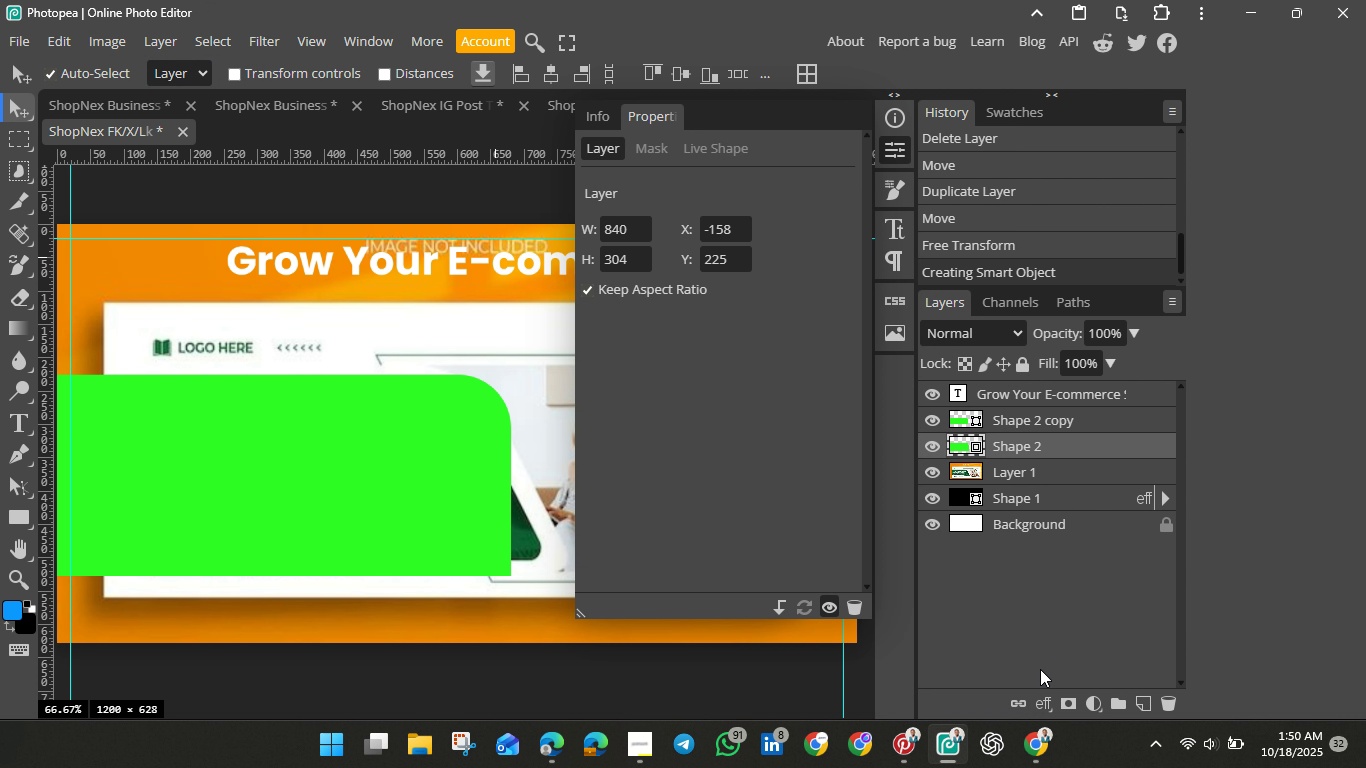 
wait(6.94)
 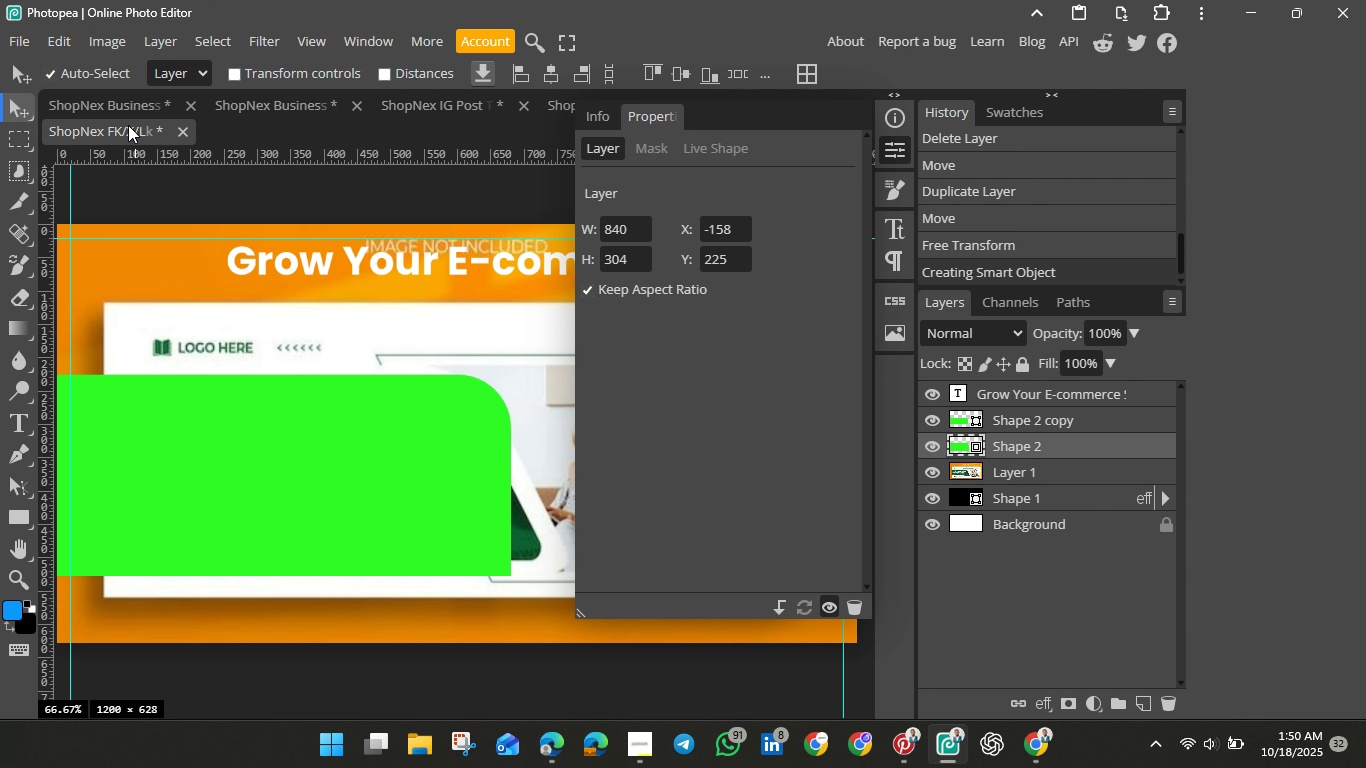 
left_click([1047, 703])
 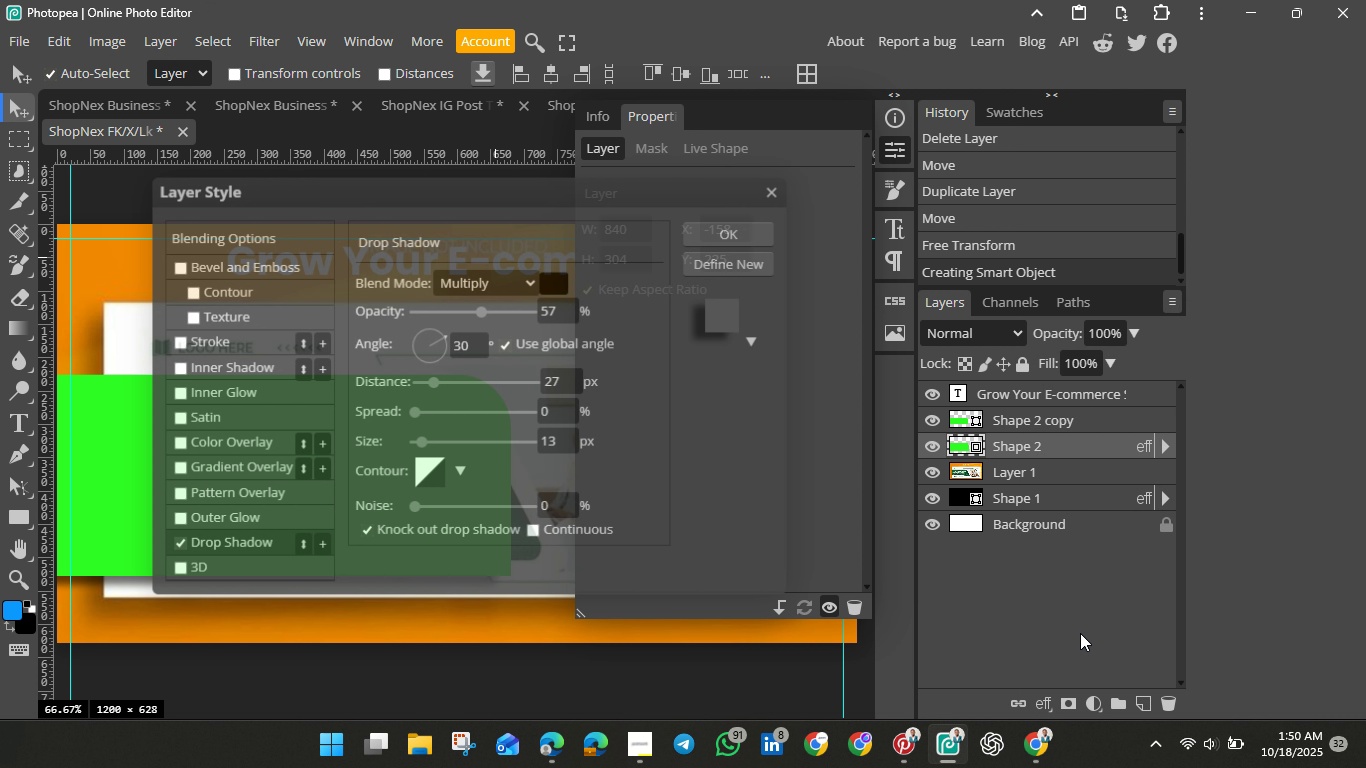 
left_click([1080, 633])
 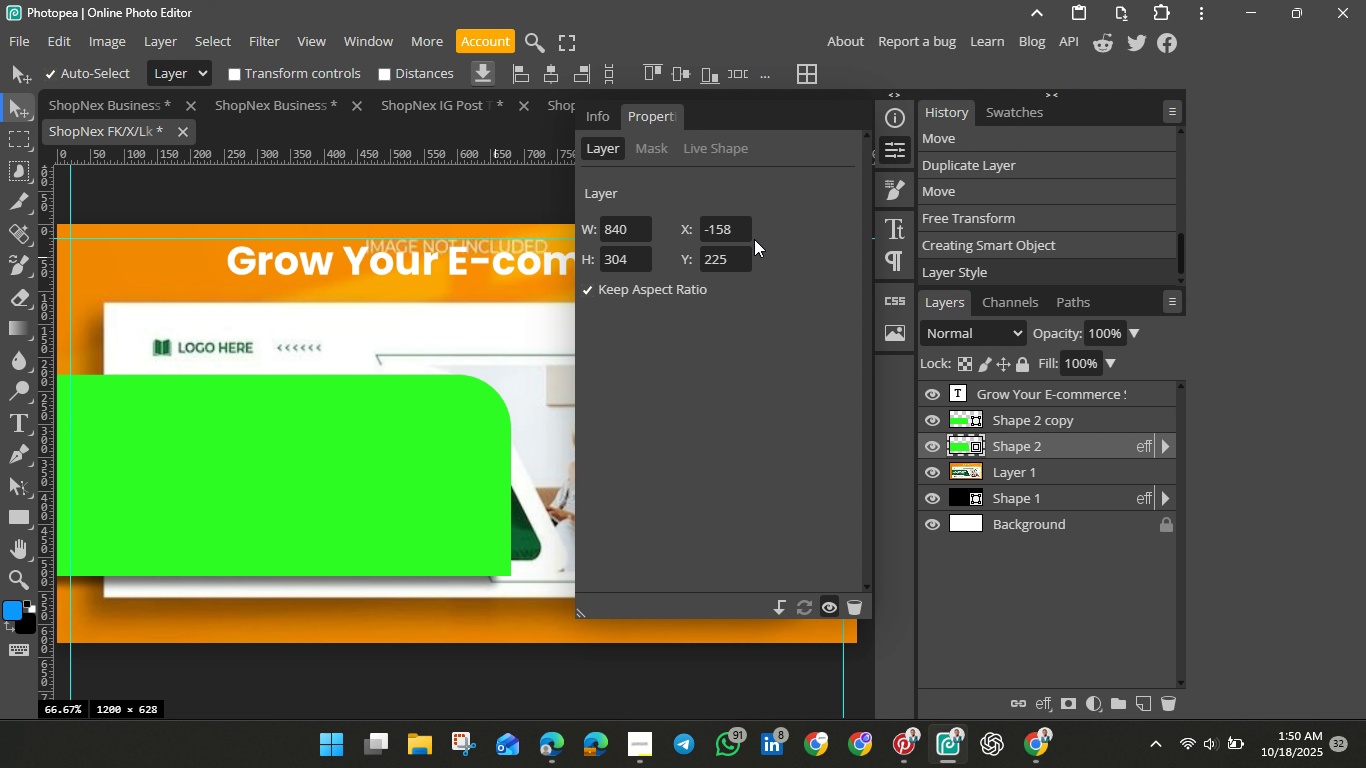 
left_click([754, 239])
 